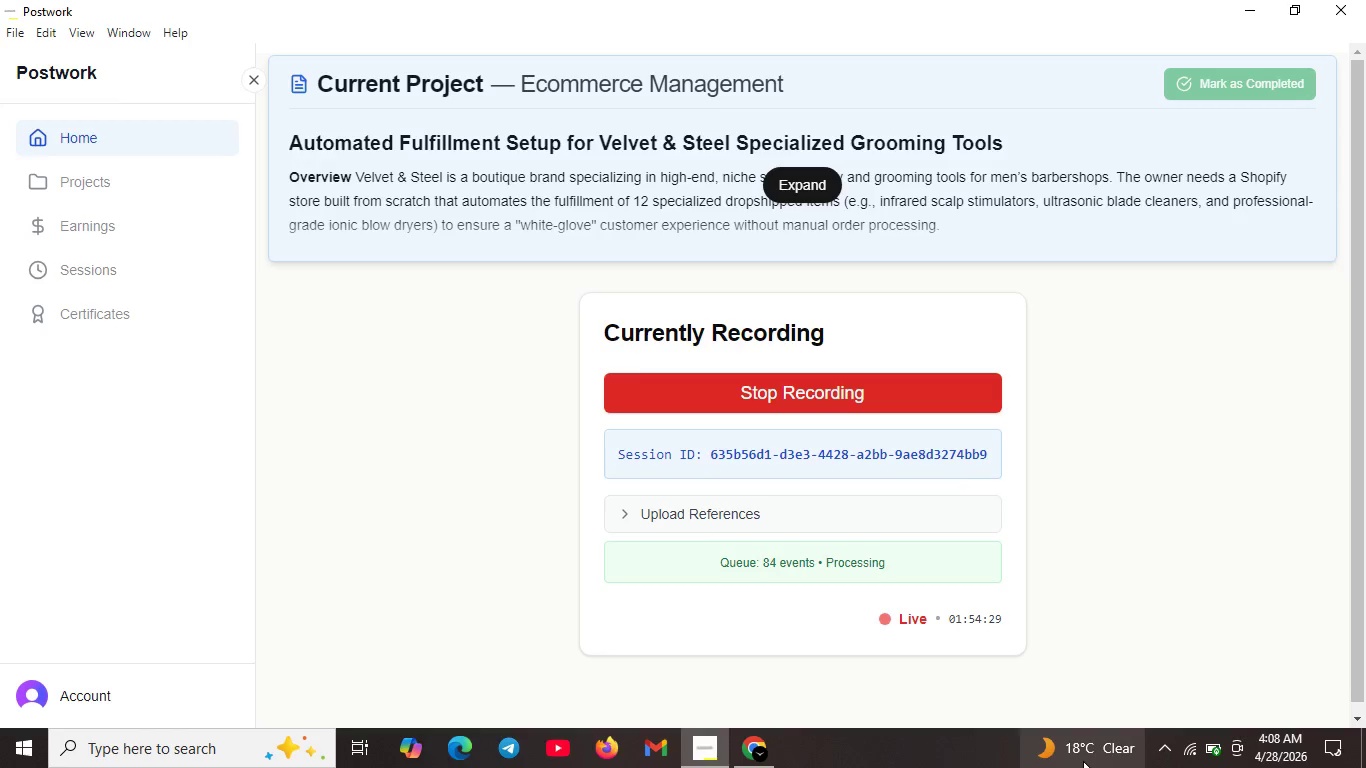 
left_click([1183, 741])
 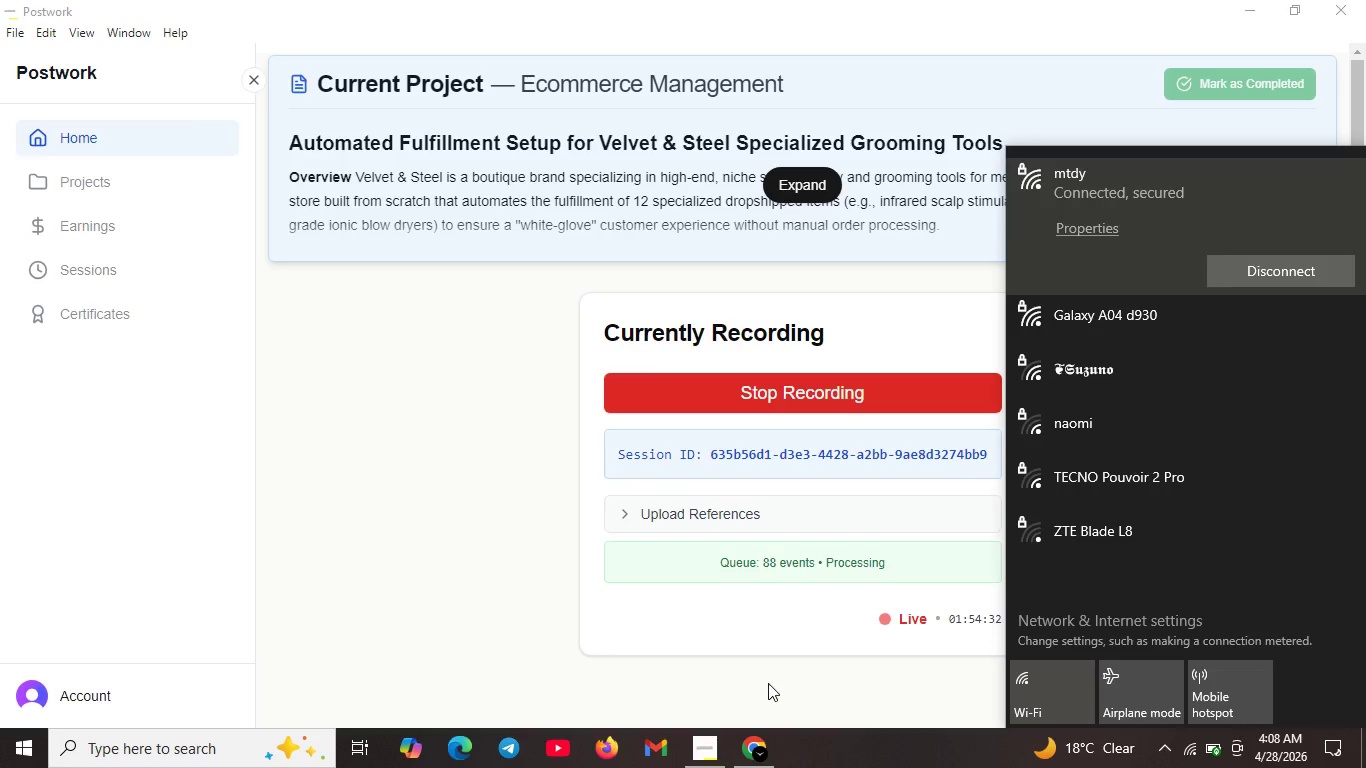 
left_click([768, 746])
 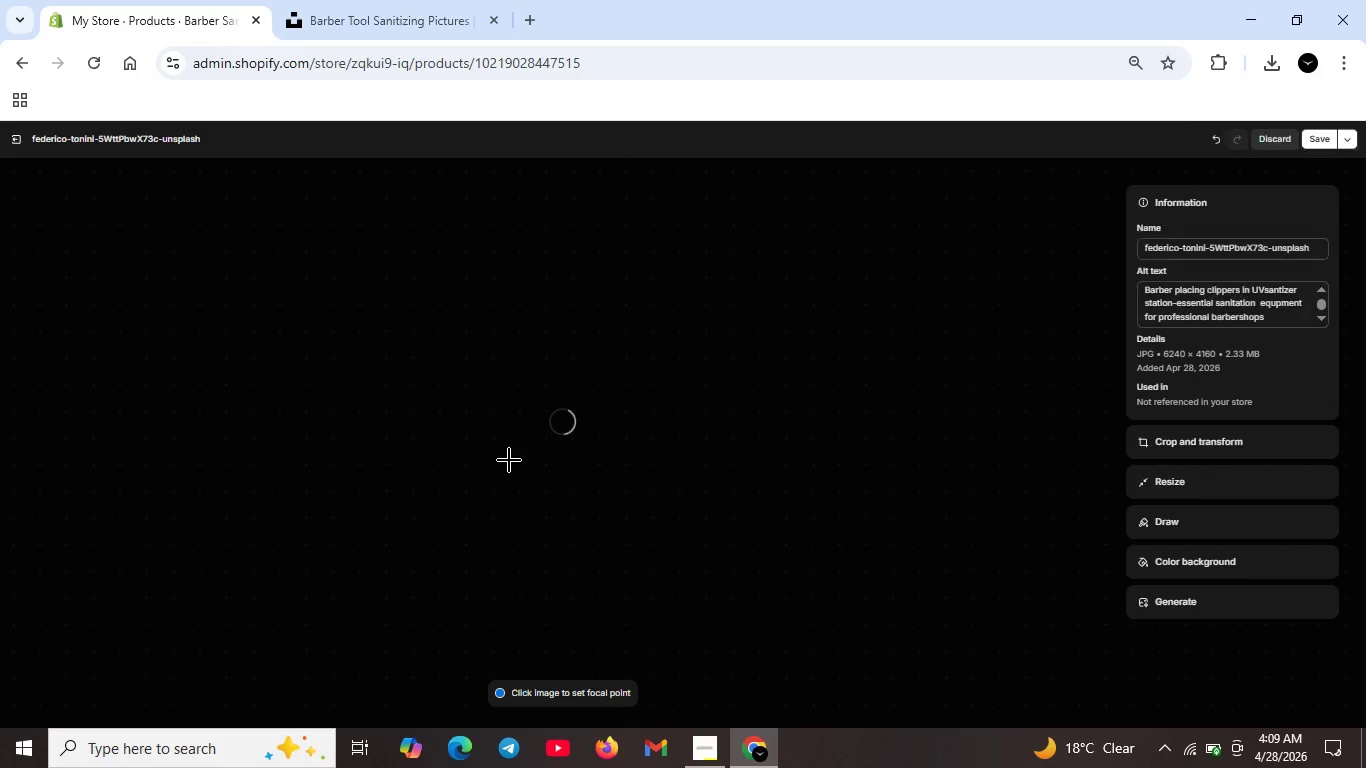 
wait(28.34)
 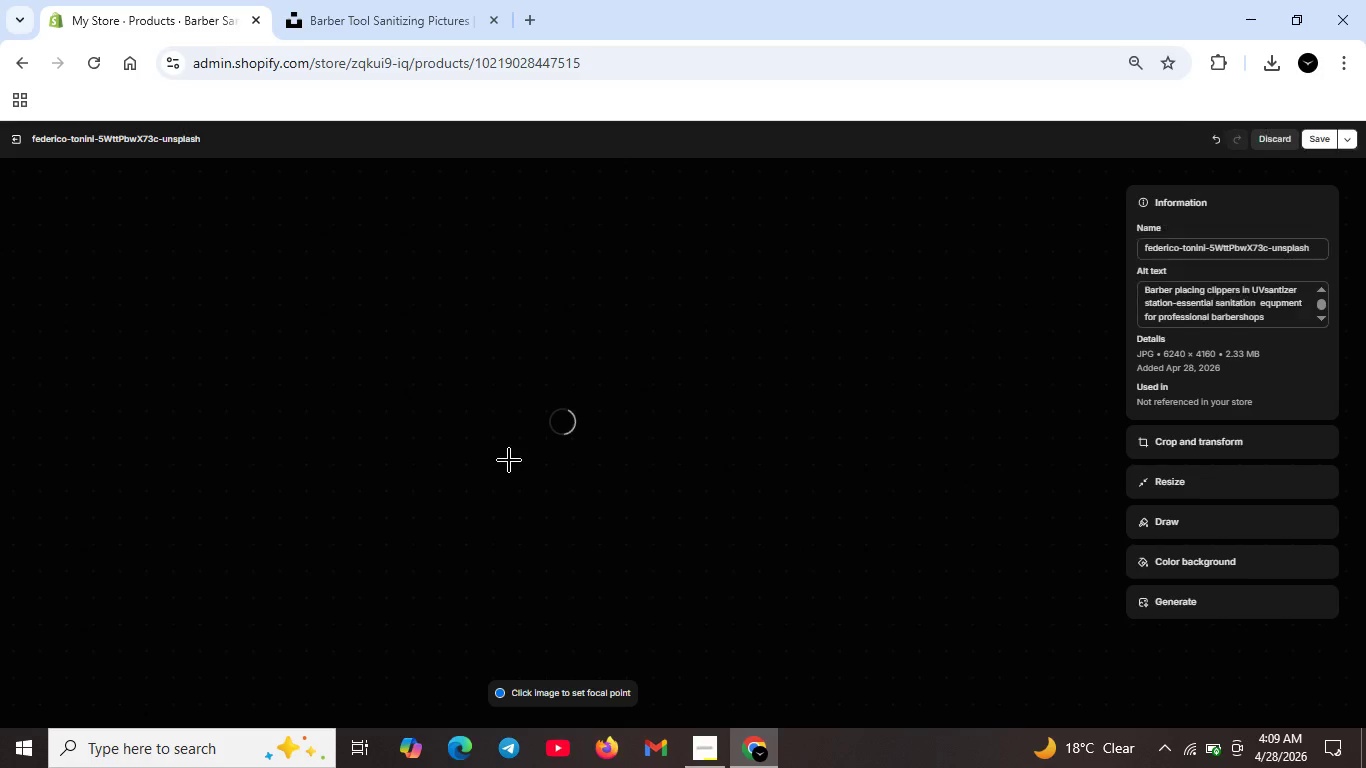 
left_click([1320, 135])
 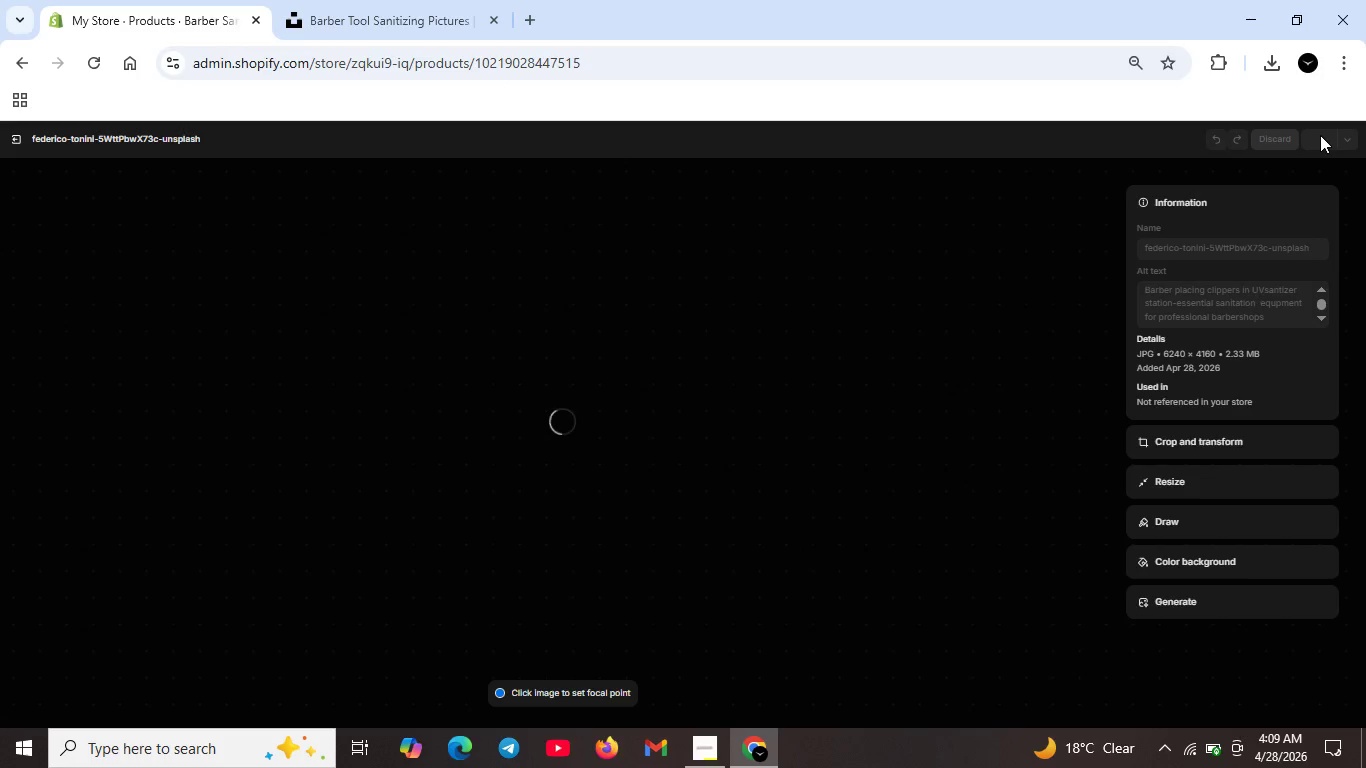 
wait(7.75)
 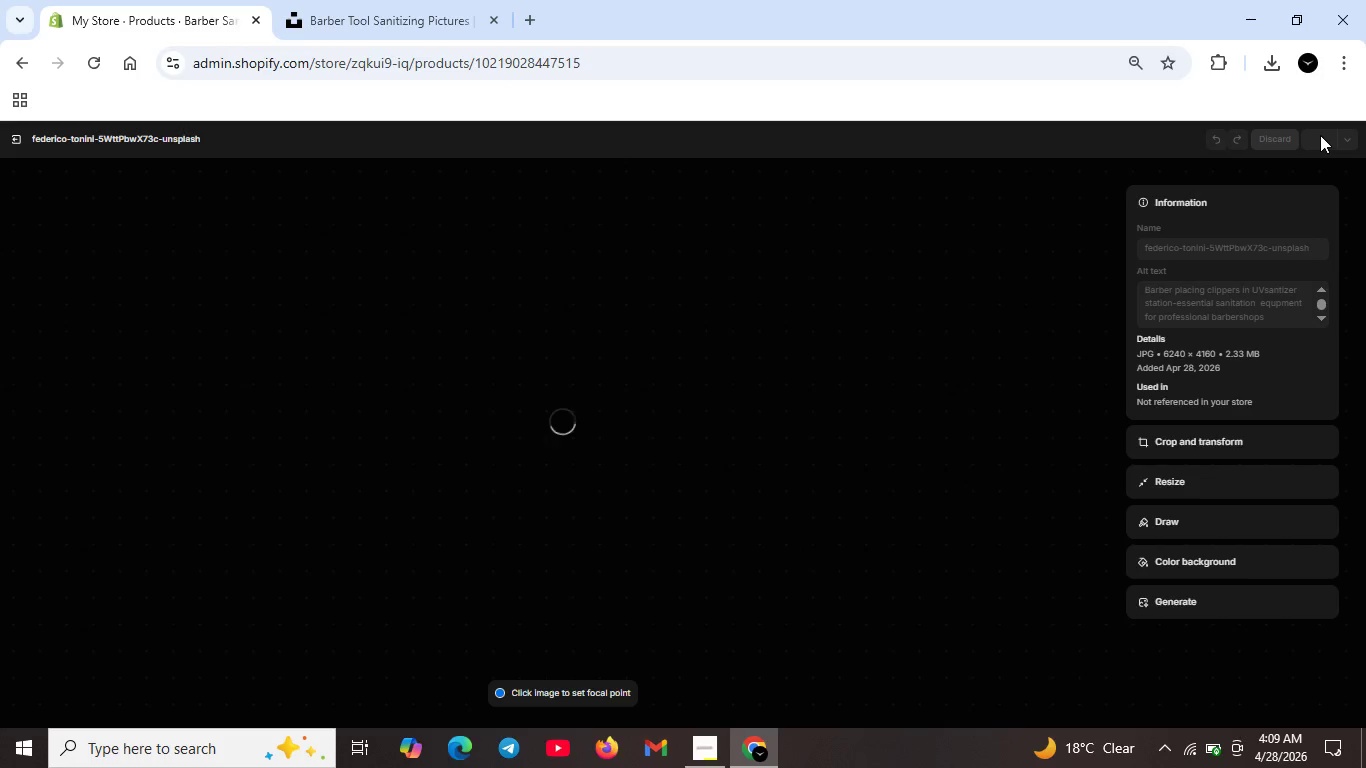 
left_click([1190, 748])
 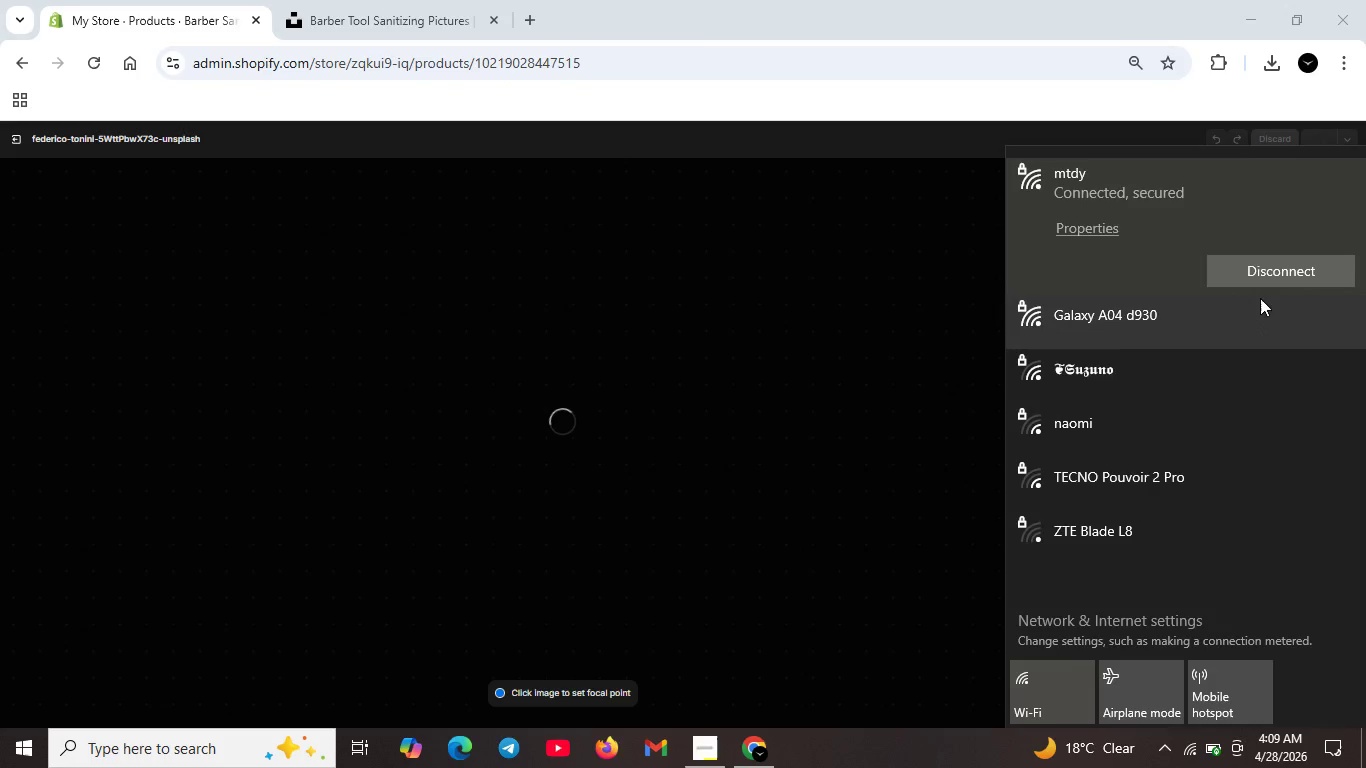 
left_click([1262, 273])
 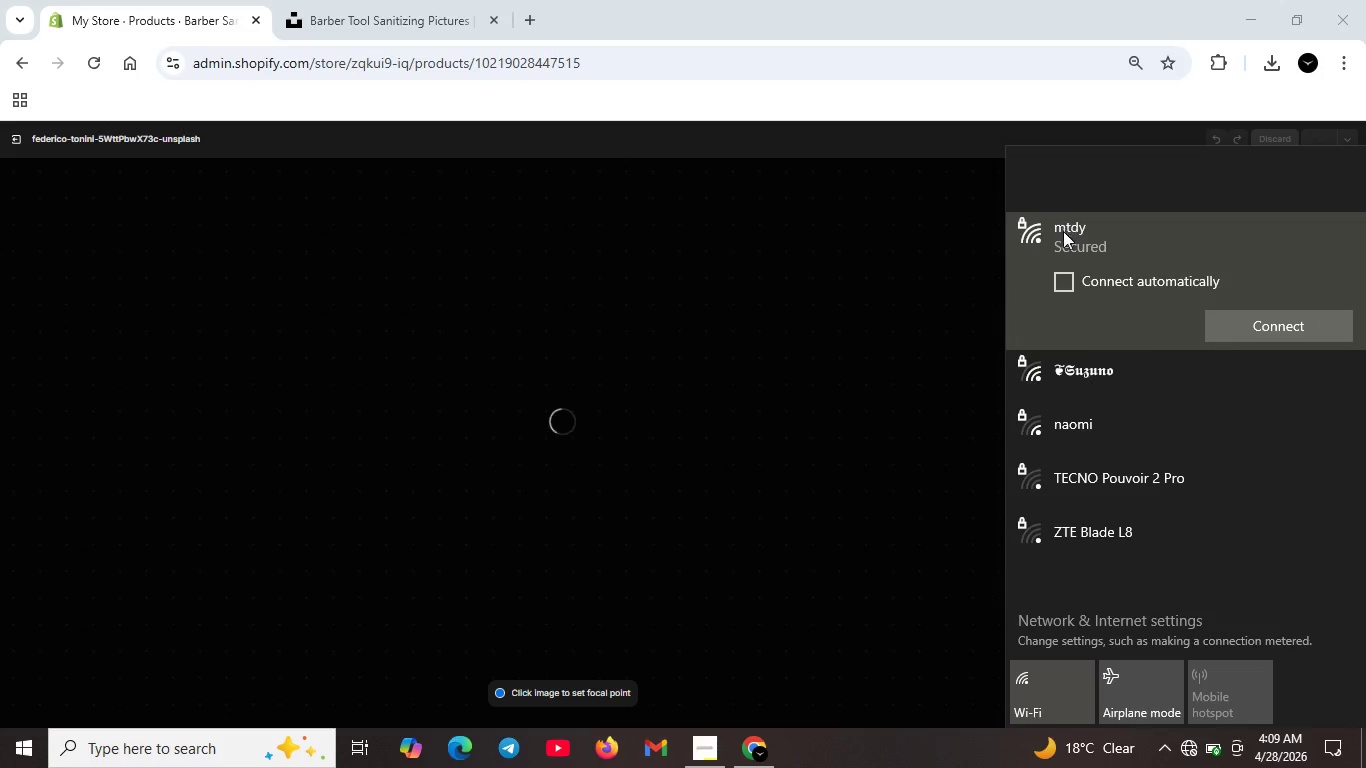 
left_click([1064, 276])
 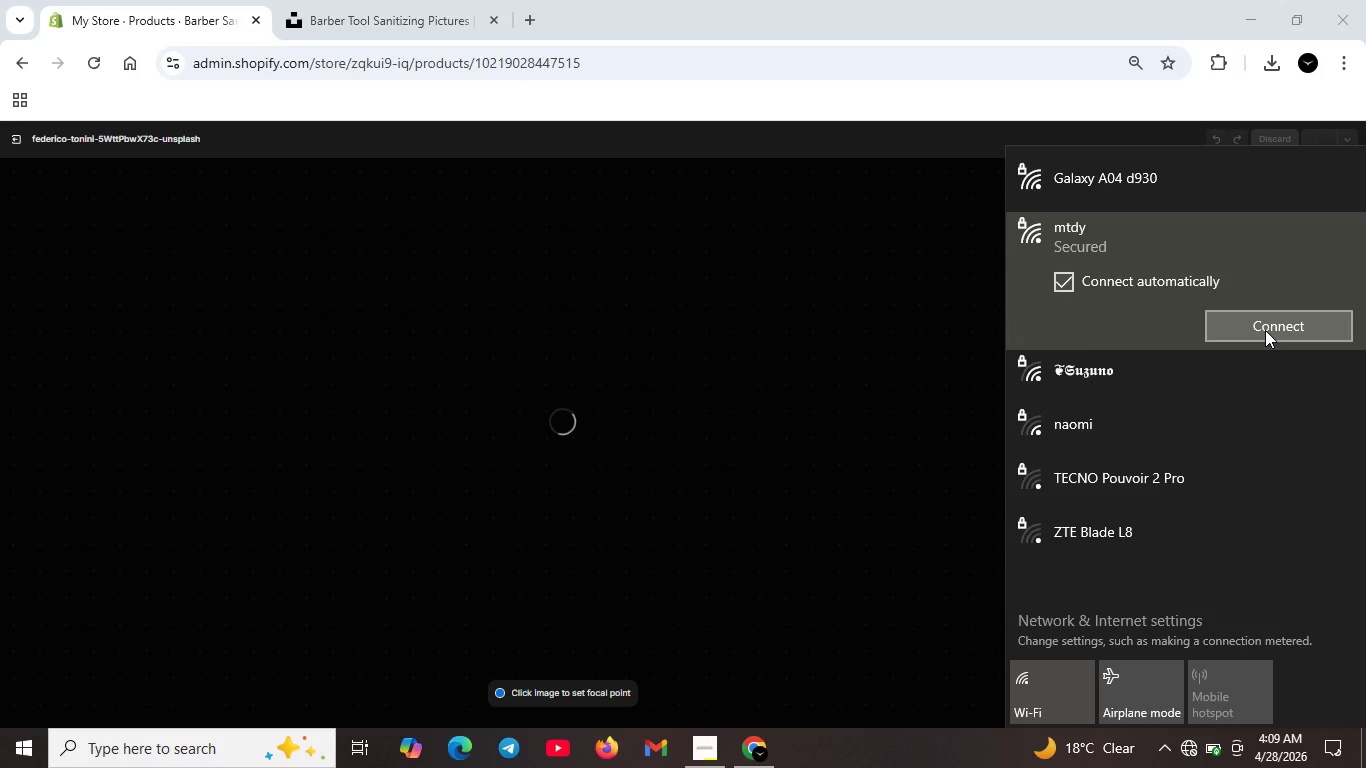 
left_click([1265, 330])
 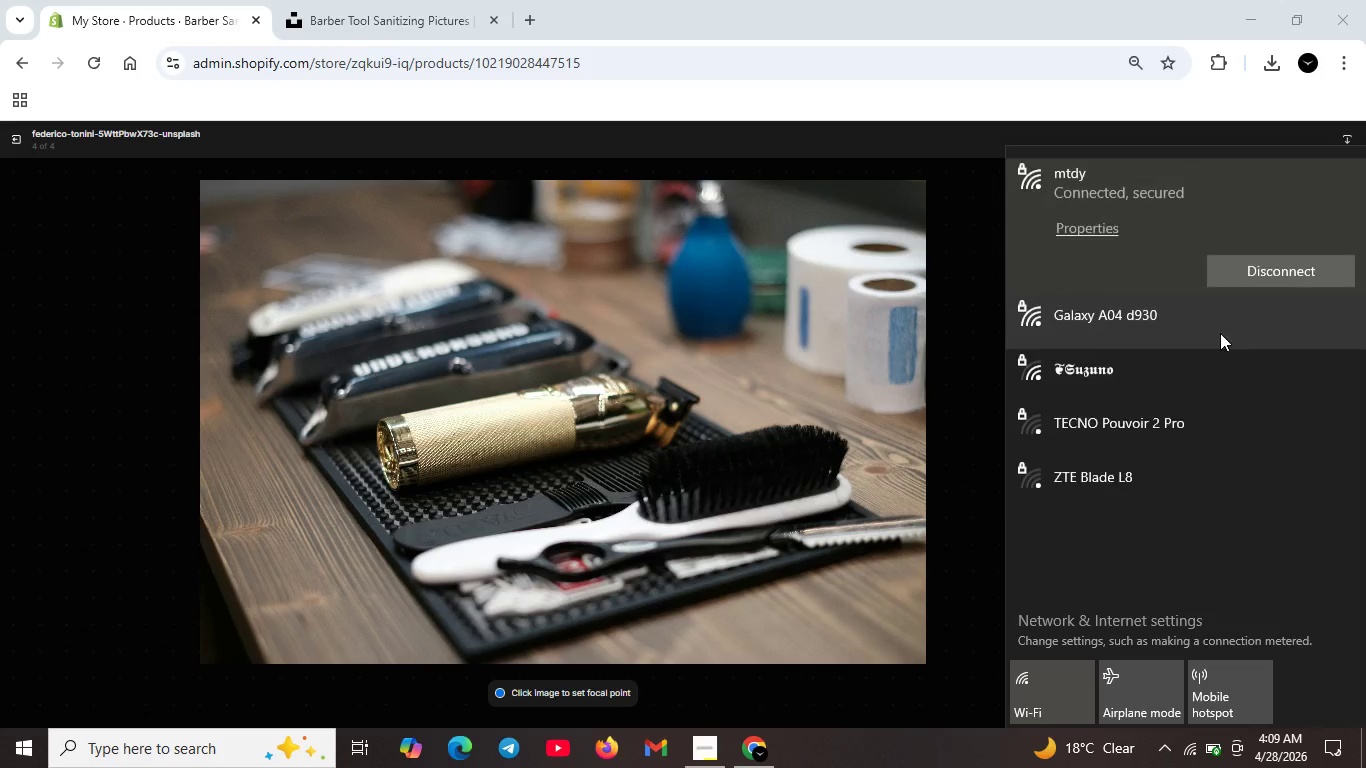 
wait(6.39)
 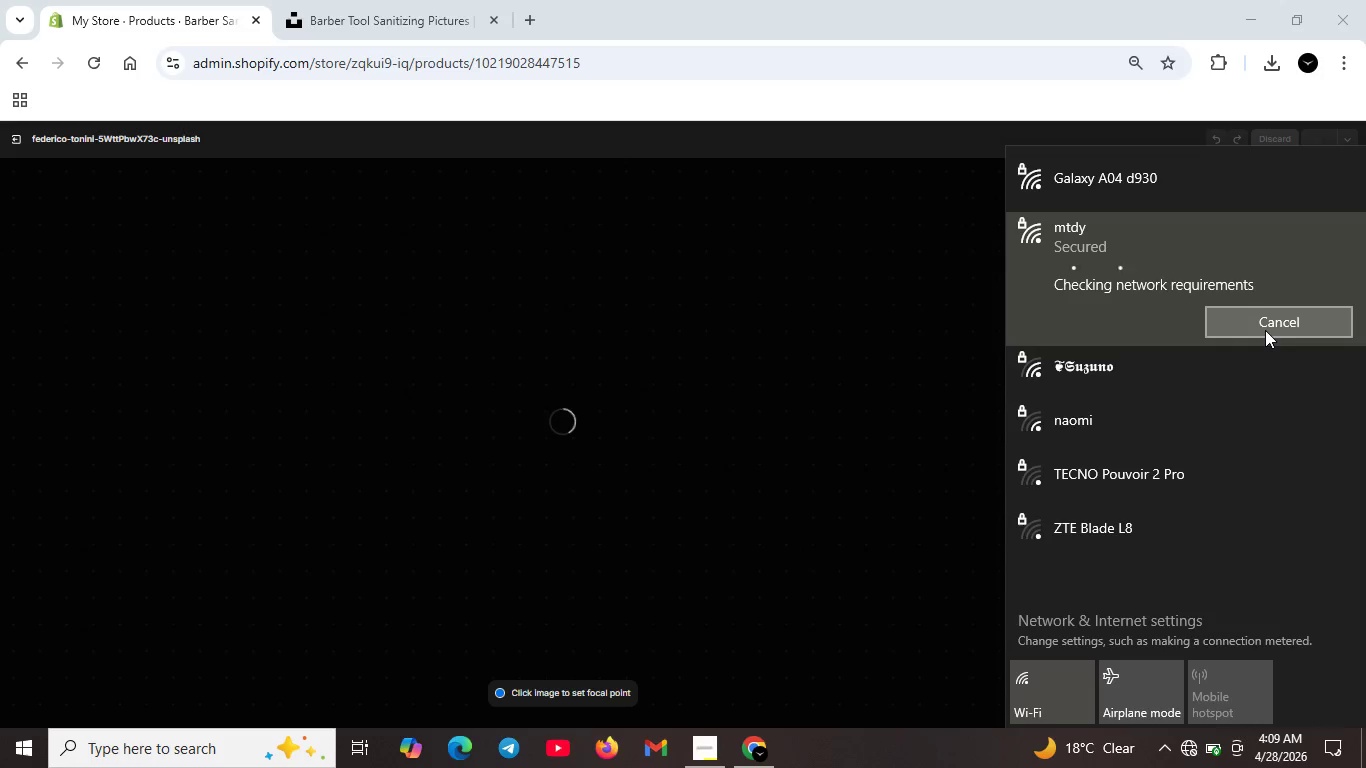 
left_click([182, 210])
 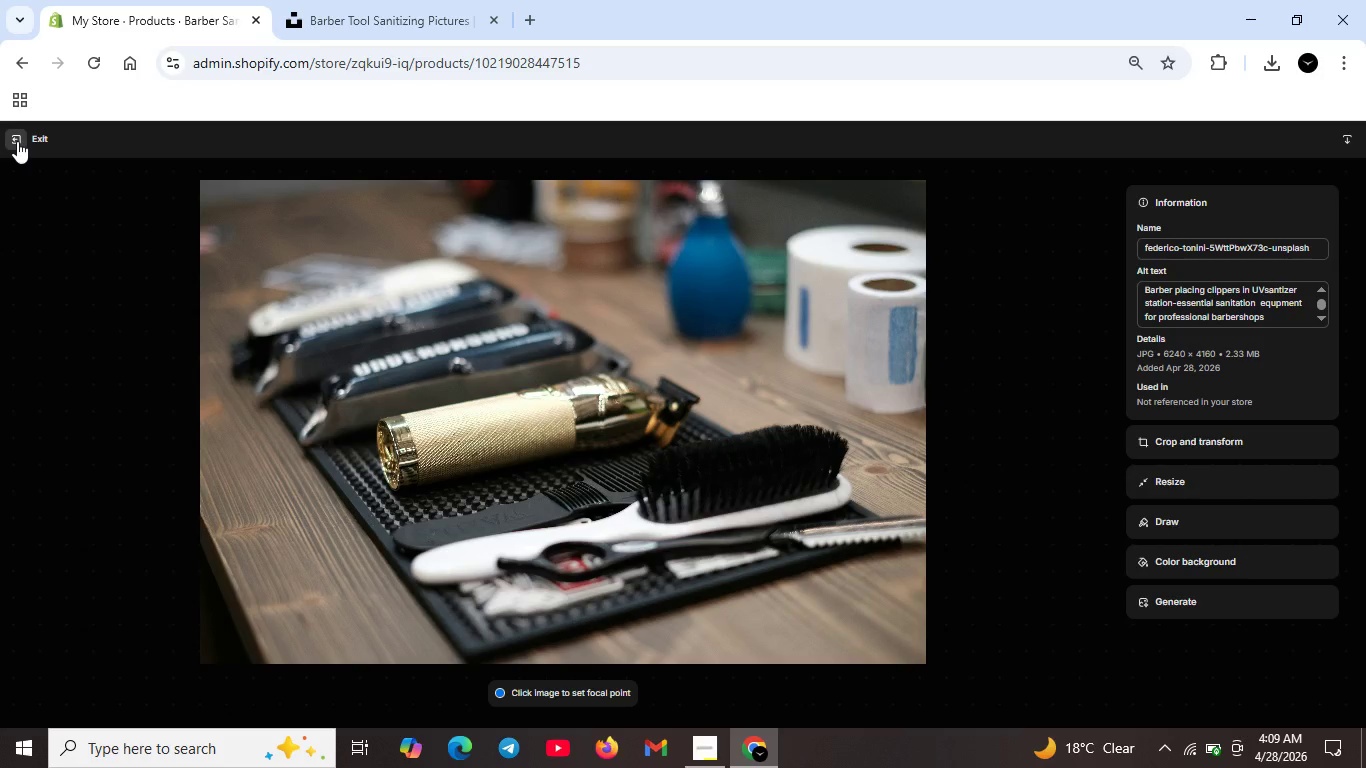 
left_click([17, 141])
 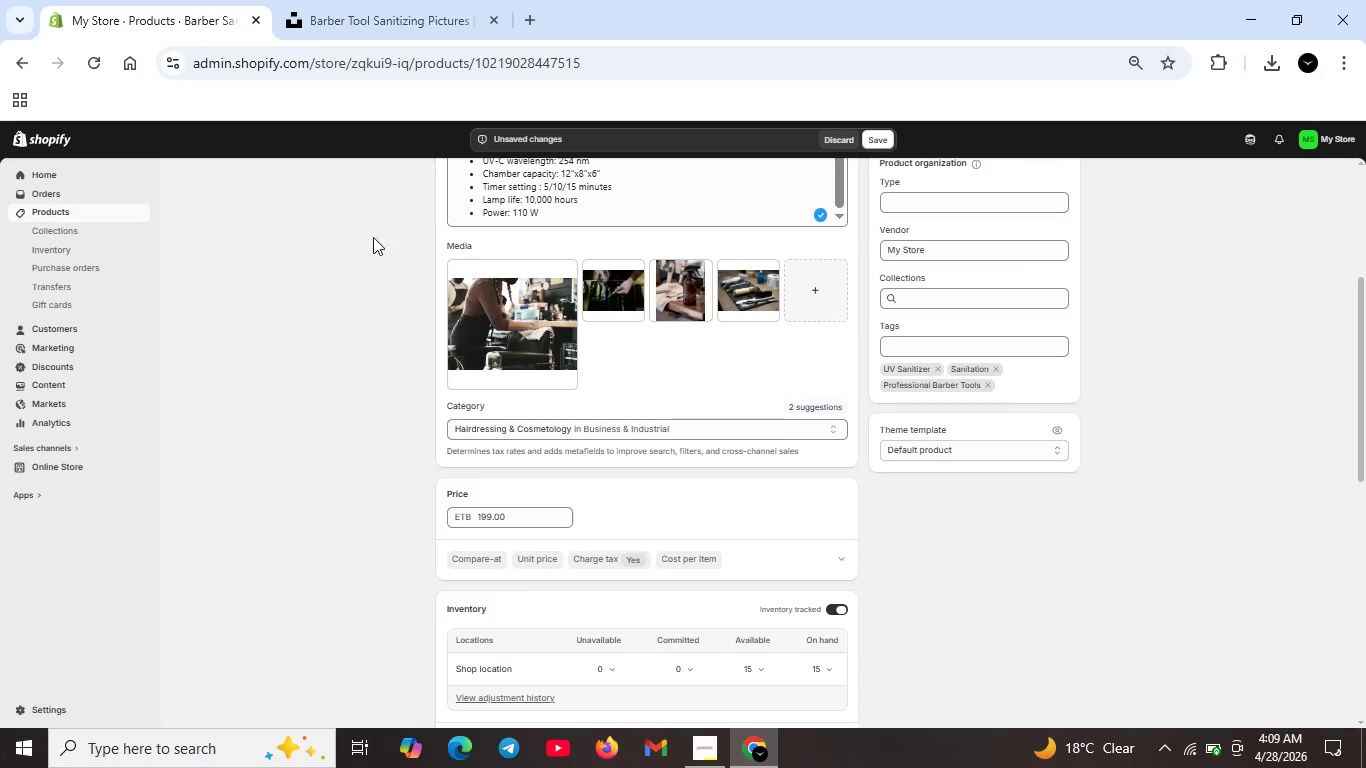 
wait(8.16)
 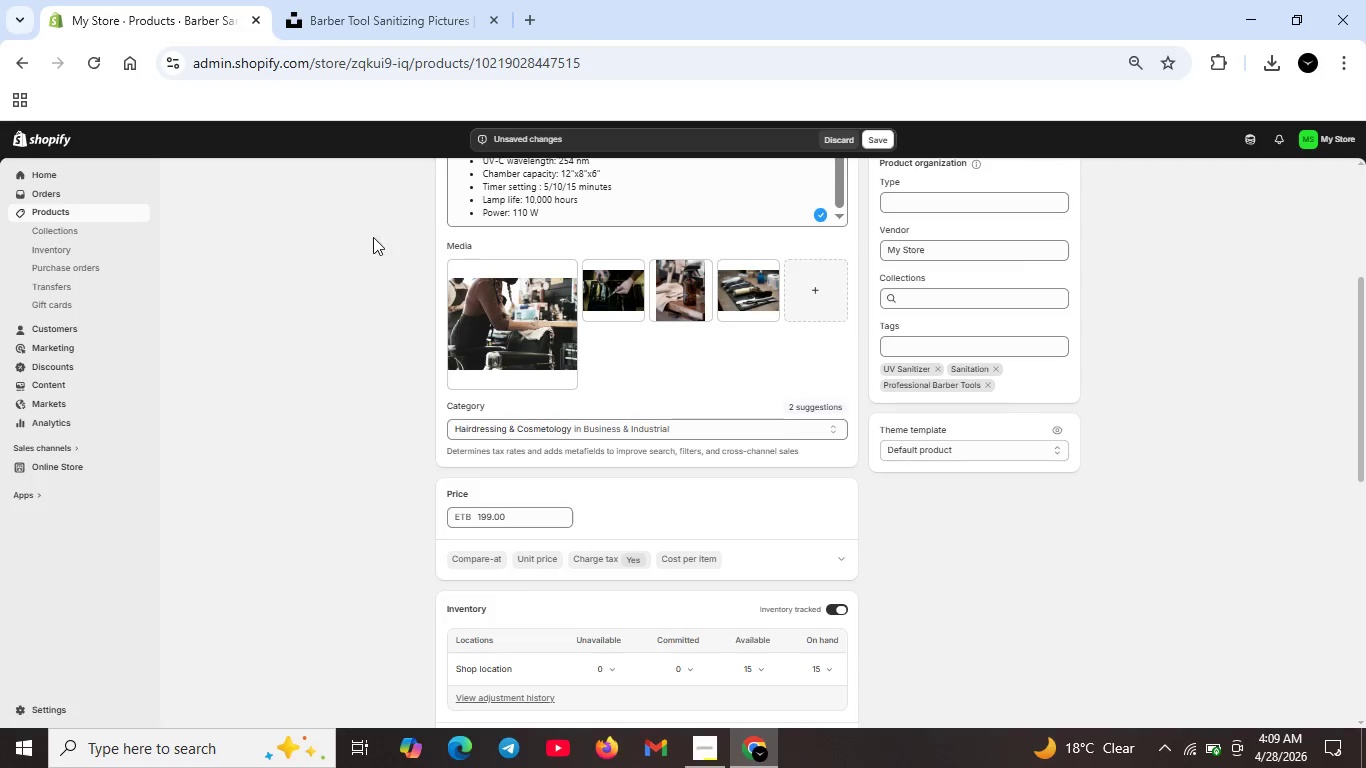 
double_click([744, 308])
 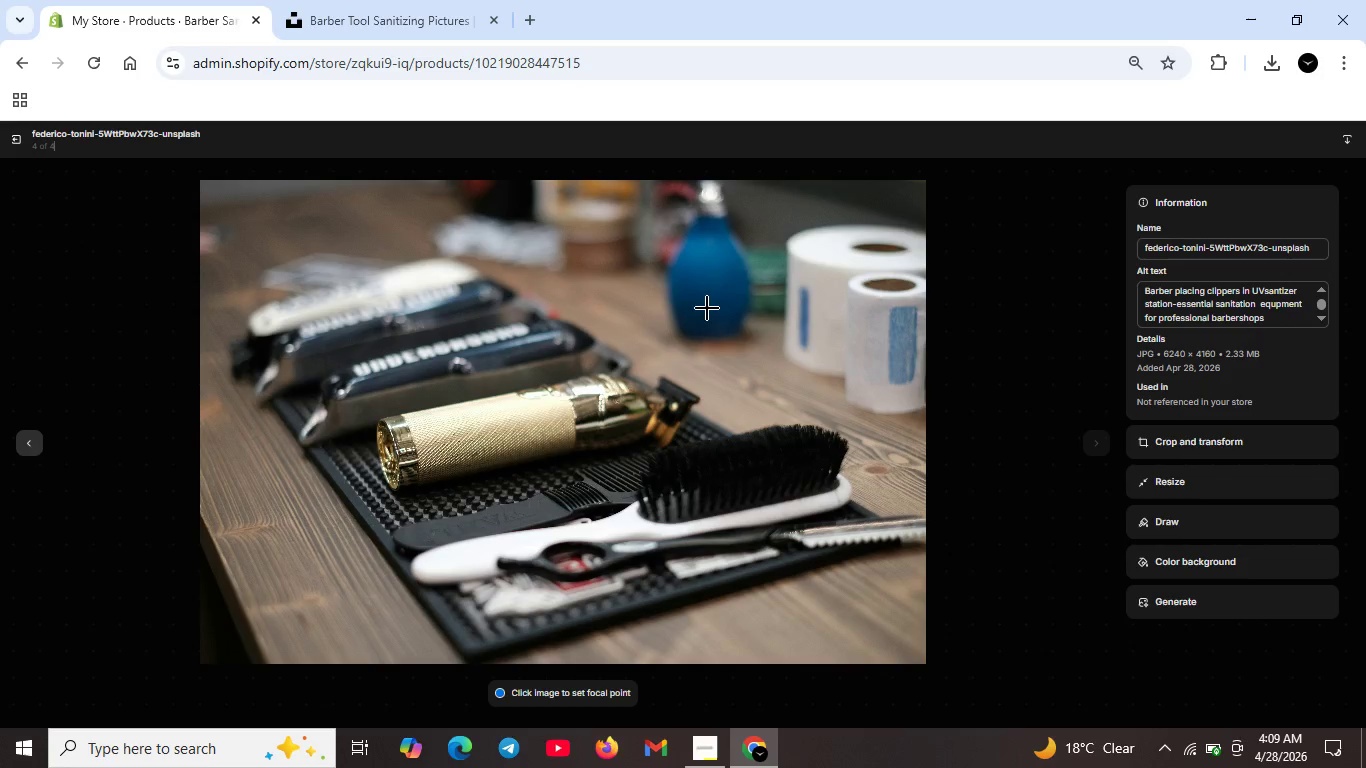 
left_click([25, 138])
 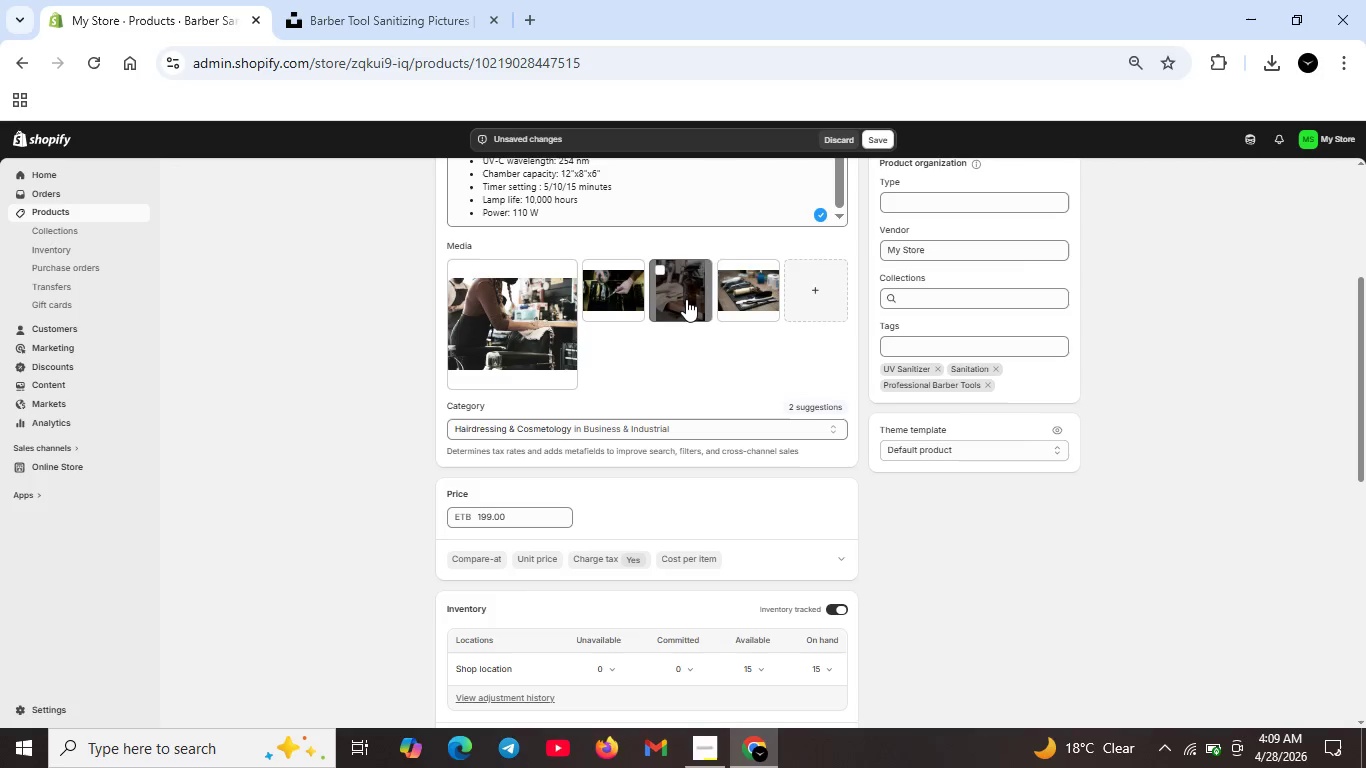 
double_click([686, 299])
 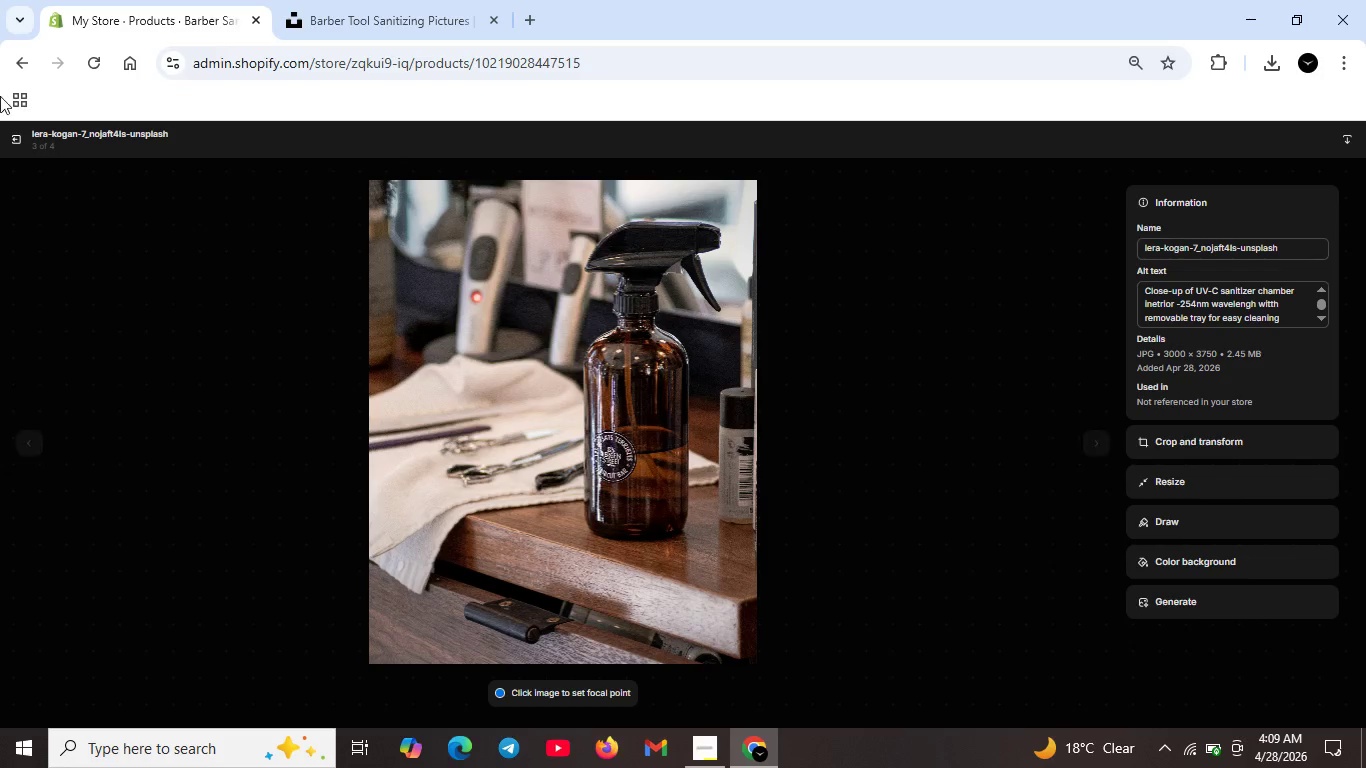 
left_click([17, 135])
 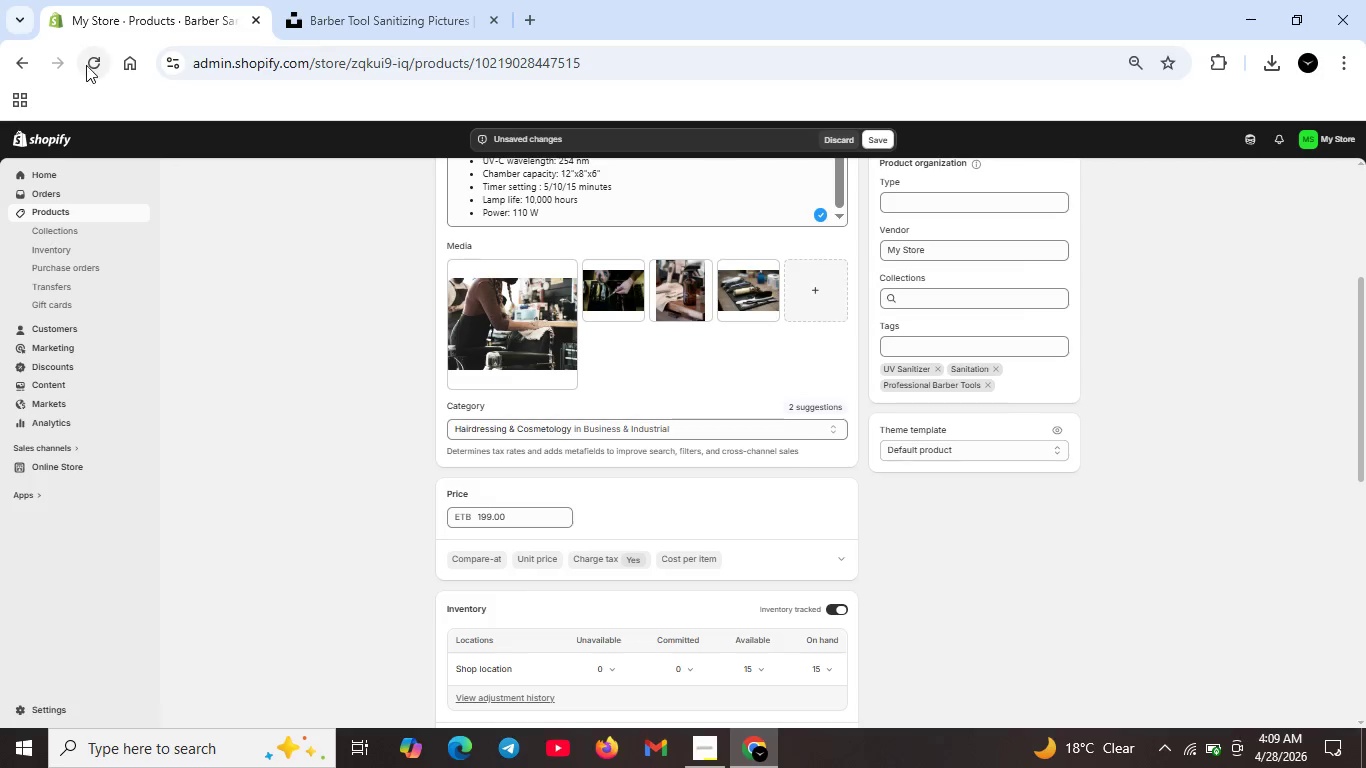 
scroll: coordinate [748, 566], scroll_direction: down, amount: 14.0
 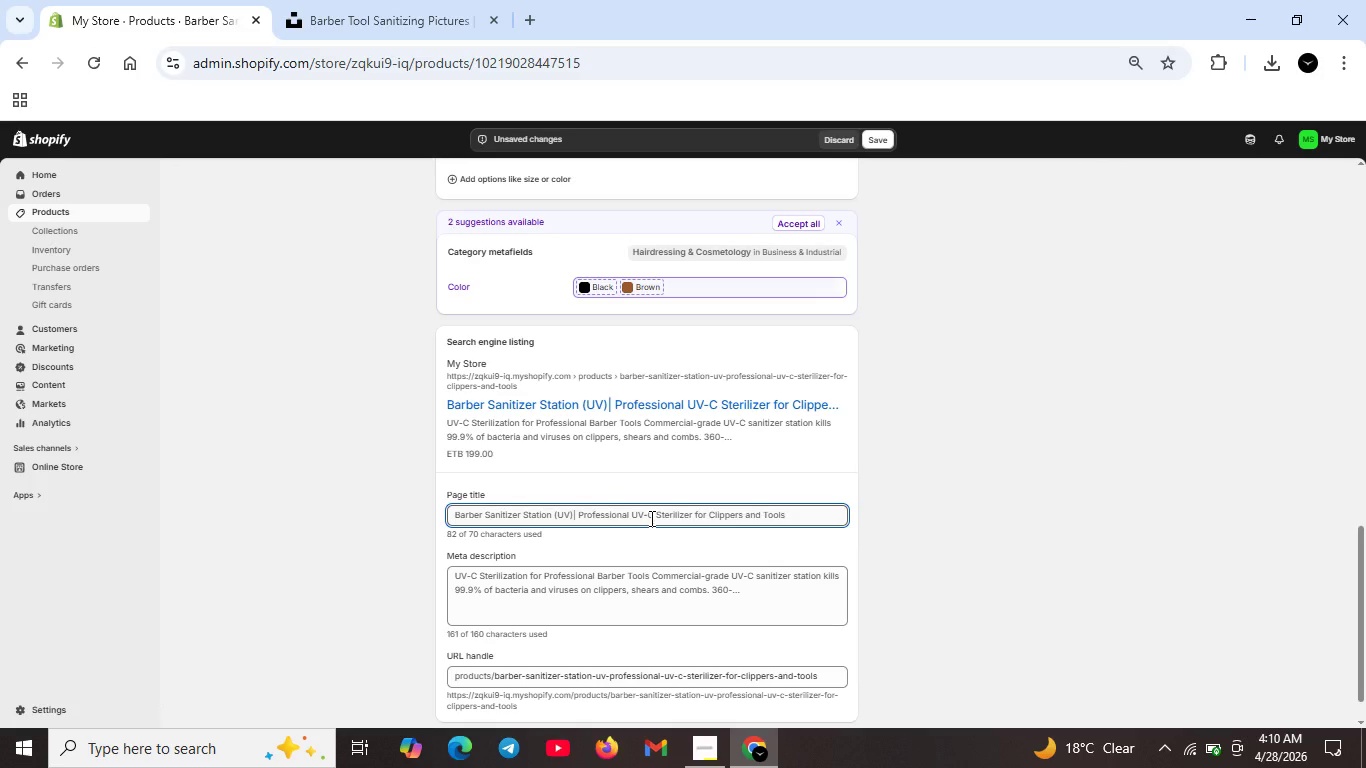 
wait(5.29)
 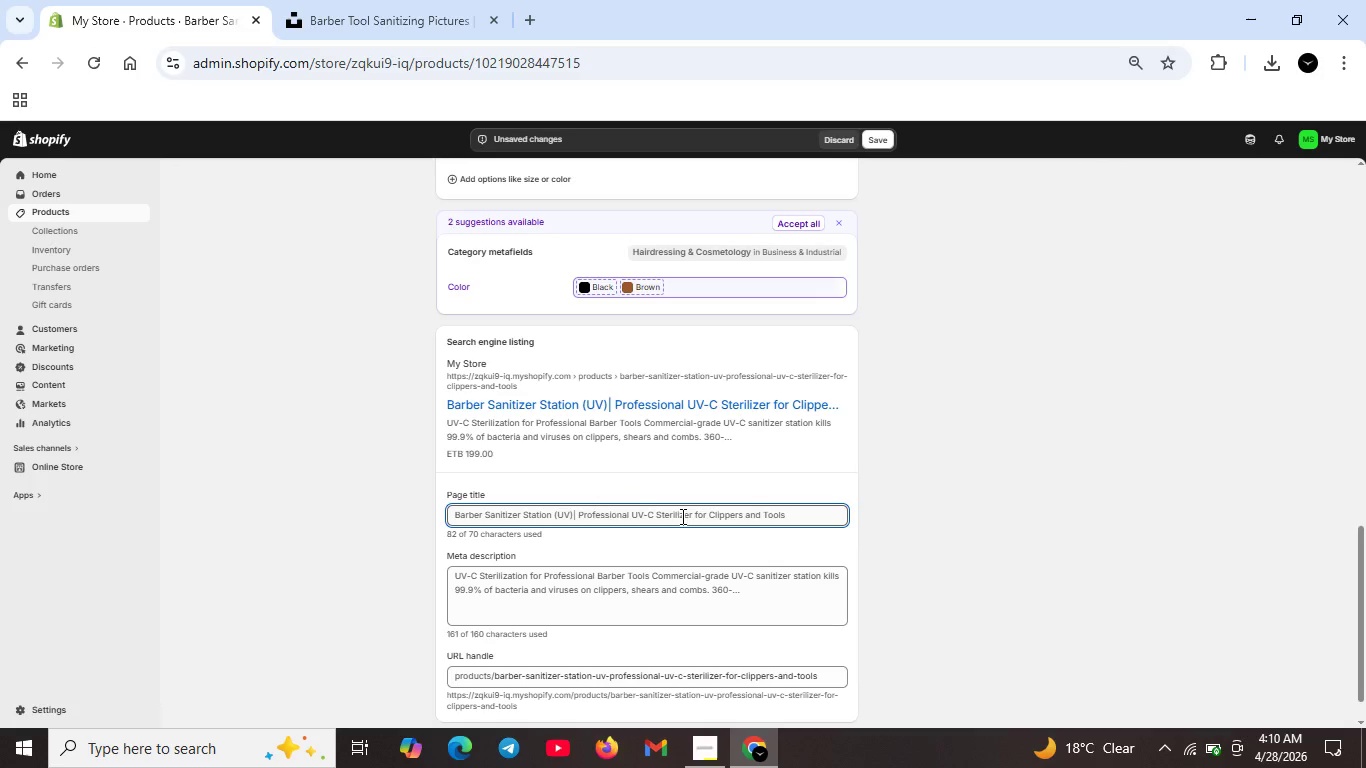 
left_click_drag(start_coordinate=[691, 516], to_coordinate=[783, 523])
 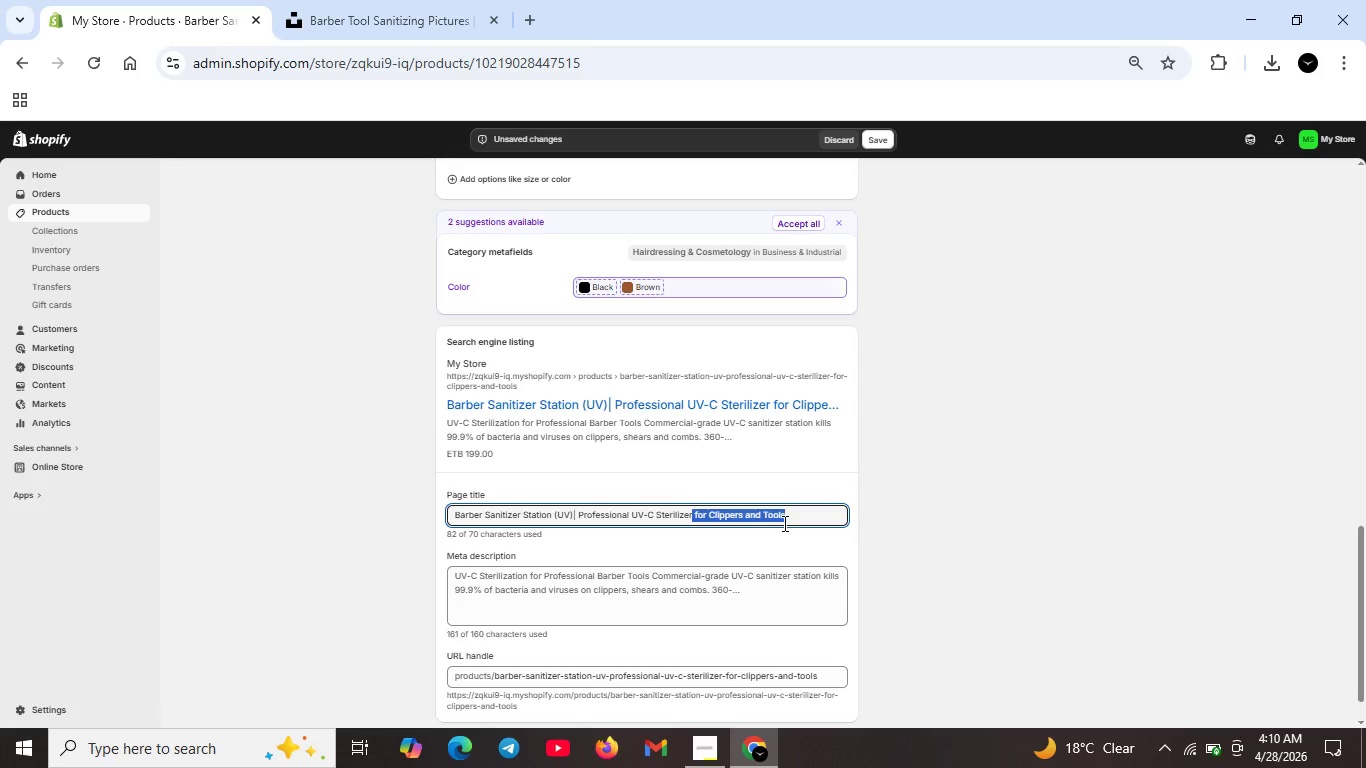 
key(Backspace)
 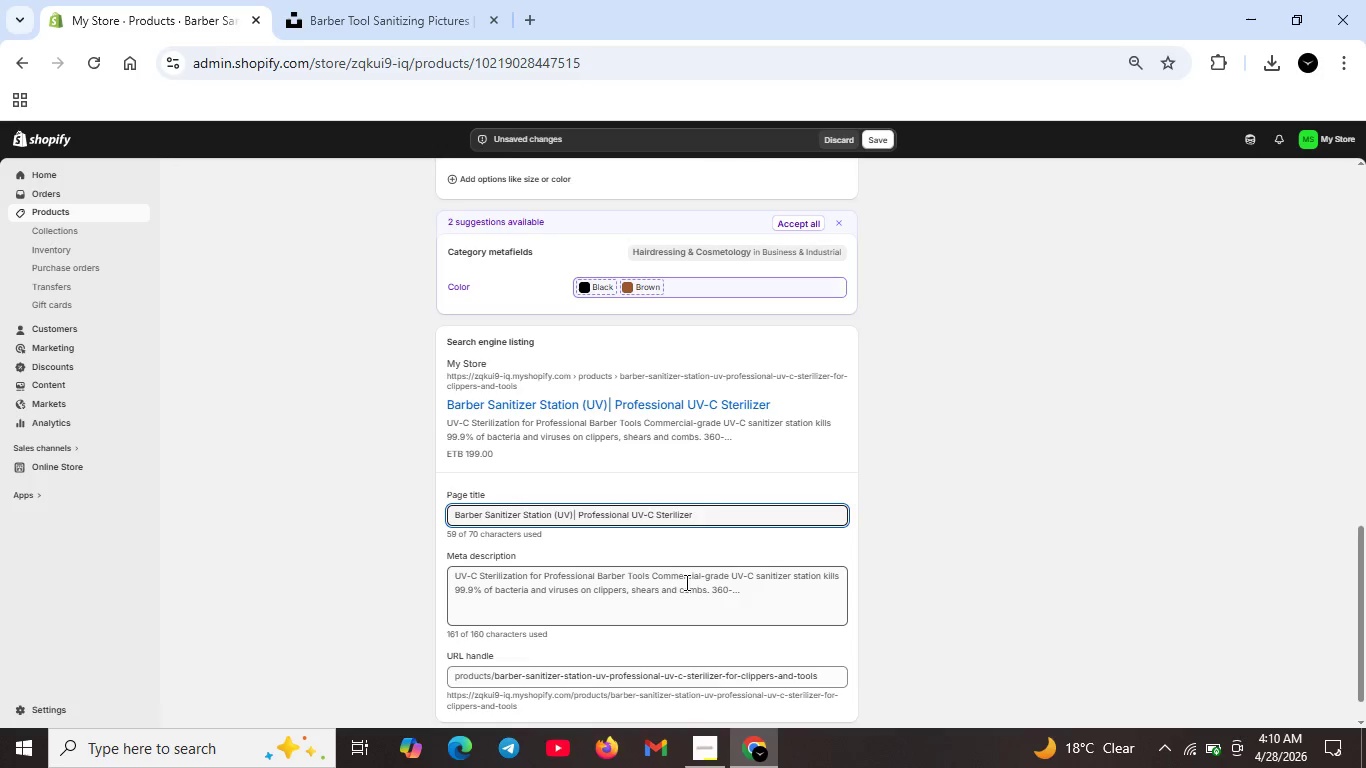 
scroll: coordinate [684, 586], scroll_direction: down, amount: 1.0
 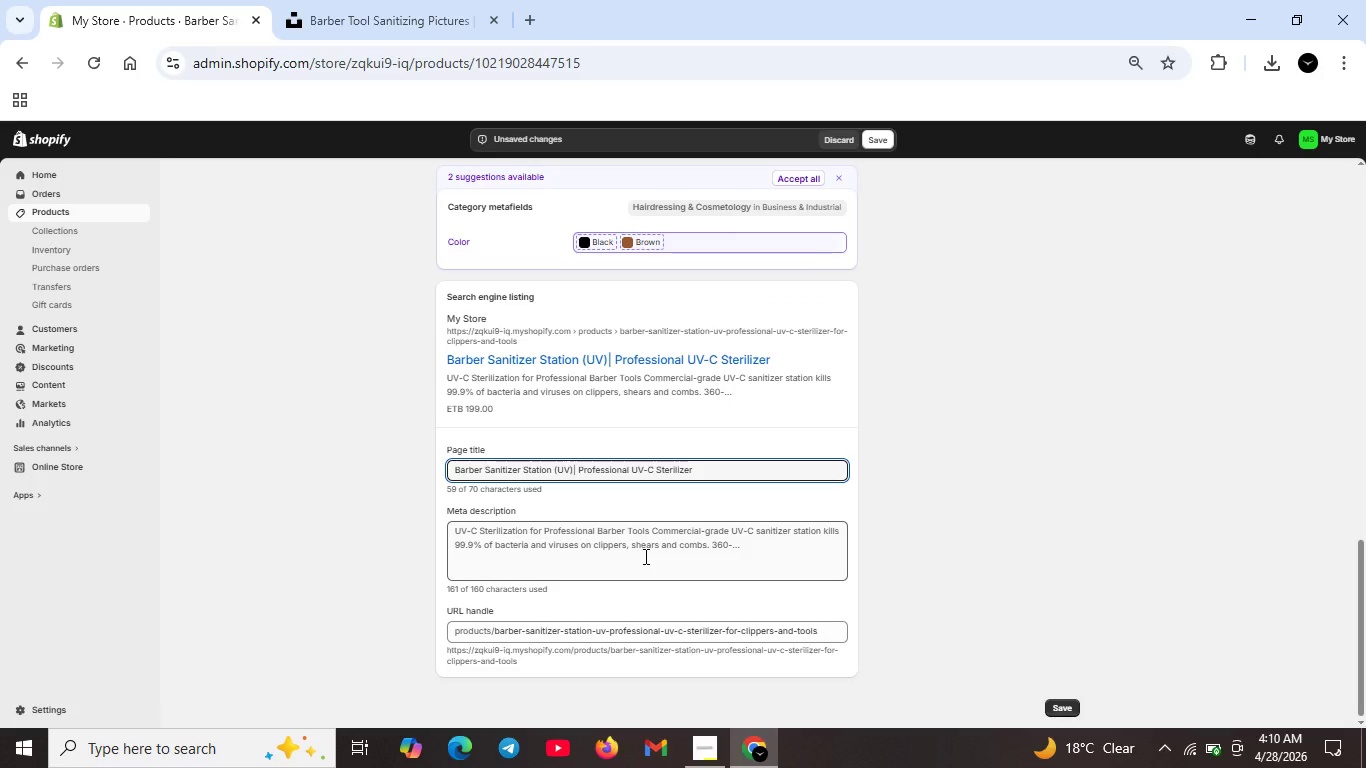 
left_click([644, 556])
 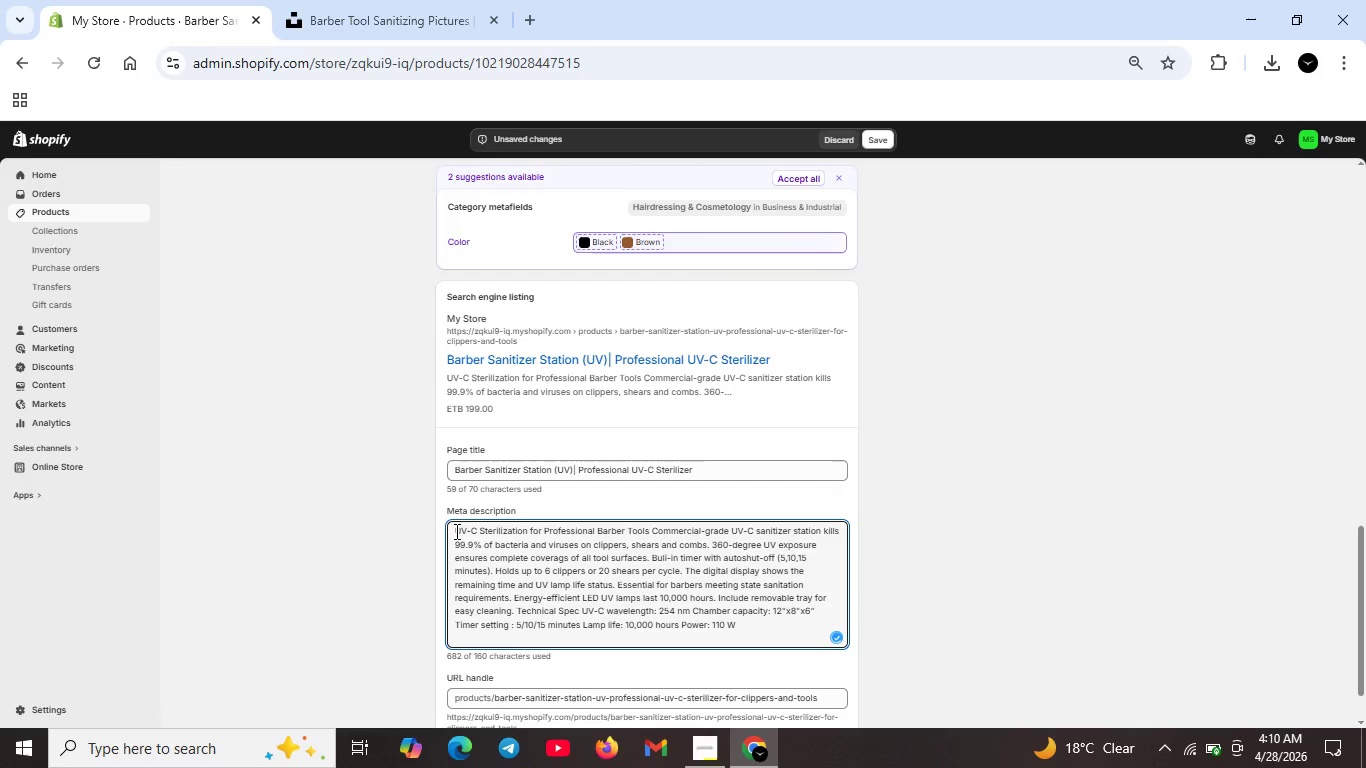 
left_click_drag(start_coordinate=[455, 531], to_coordinate=[783, 635])
 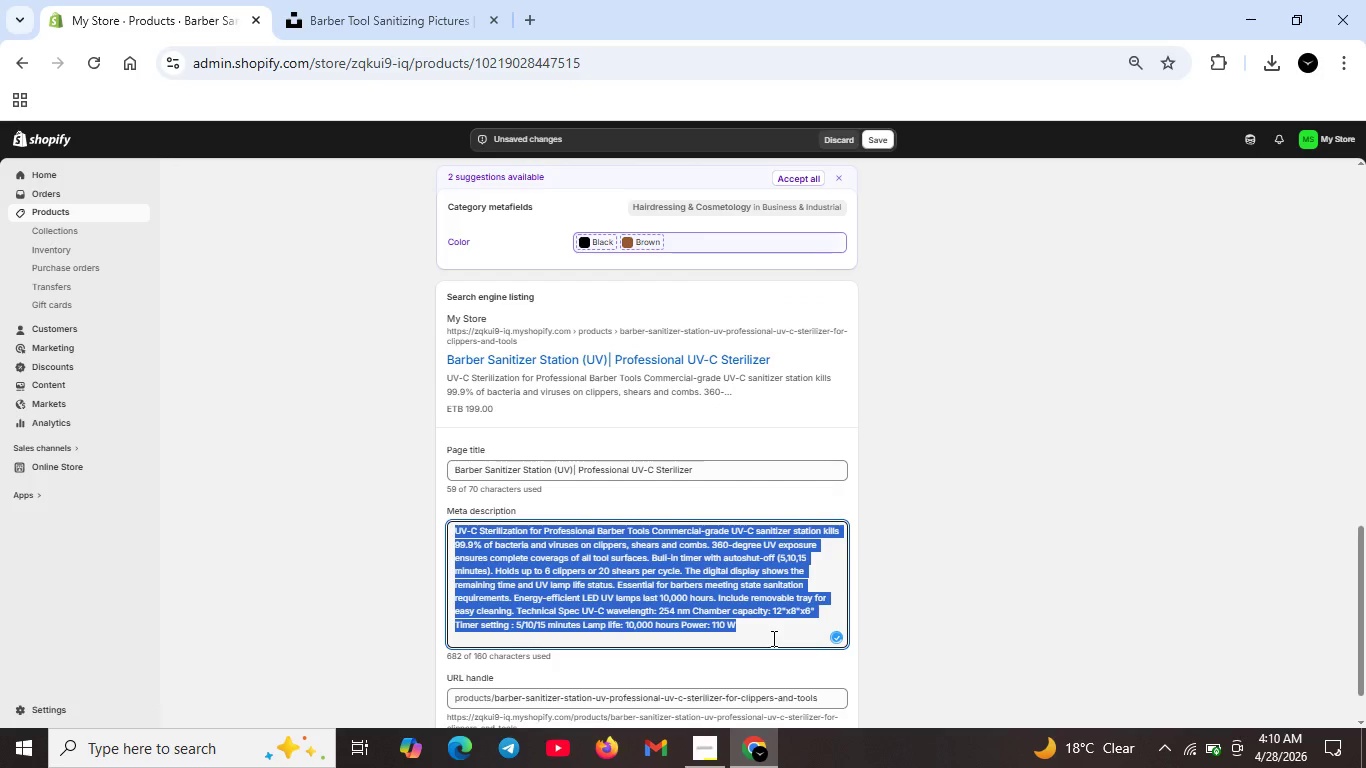 
key(Backspace)
 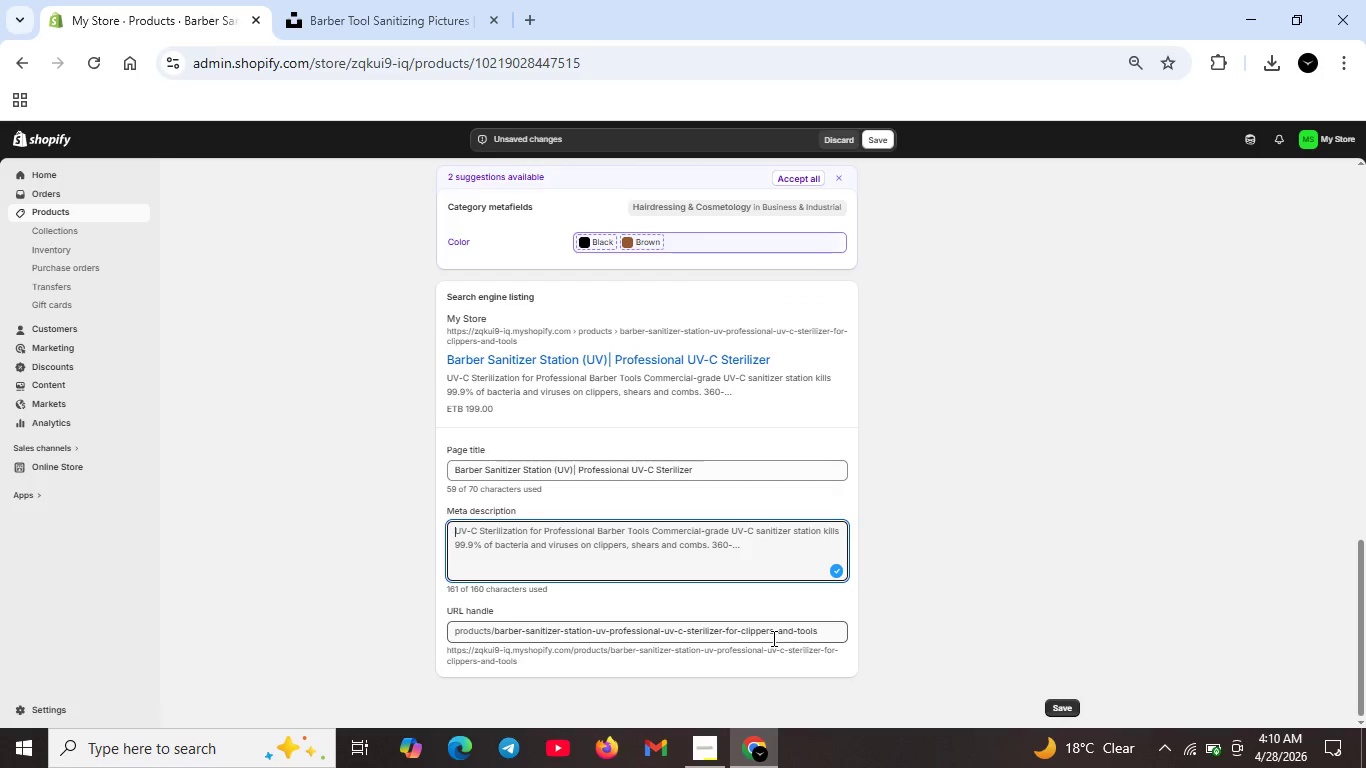 
type(UV-C sanitizer sat)
key(Backspace)
key(Backspace)
type(r)
key(Backspace)
type(tation for professional barbers. kills 99.9 % of bacteria and c)
key(Backspace)
type(viruses. Holds 6 clioe)
key(Backspace)
key(Backspace)
key(Backspace)
type(ppers or 20 sheras. Digital timer with auto shut )
key(Backspace)
type(- off)
 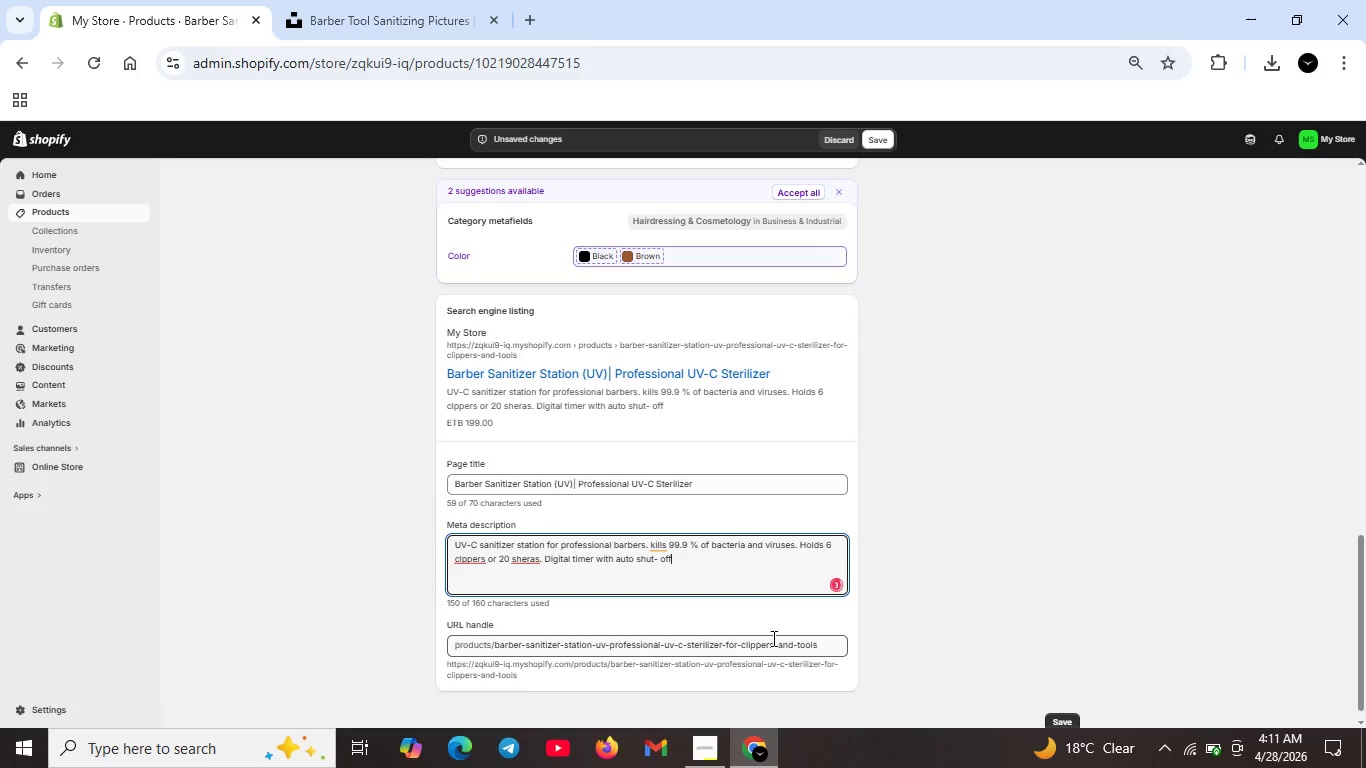 
scroll: coordinate [685, 560], scroll_direction: up, amount: 2.0
 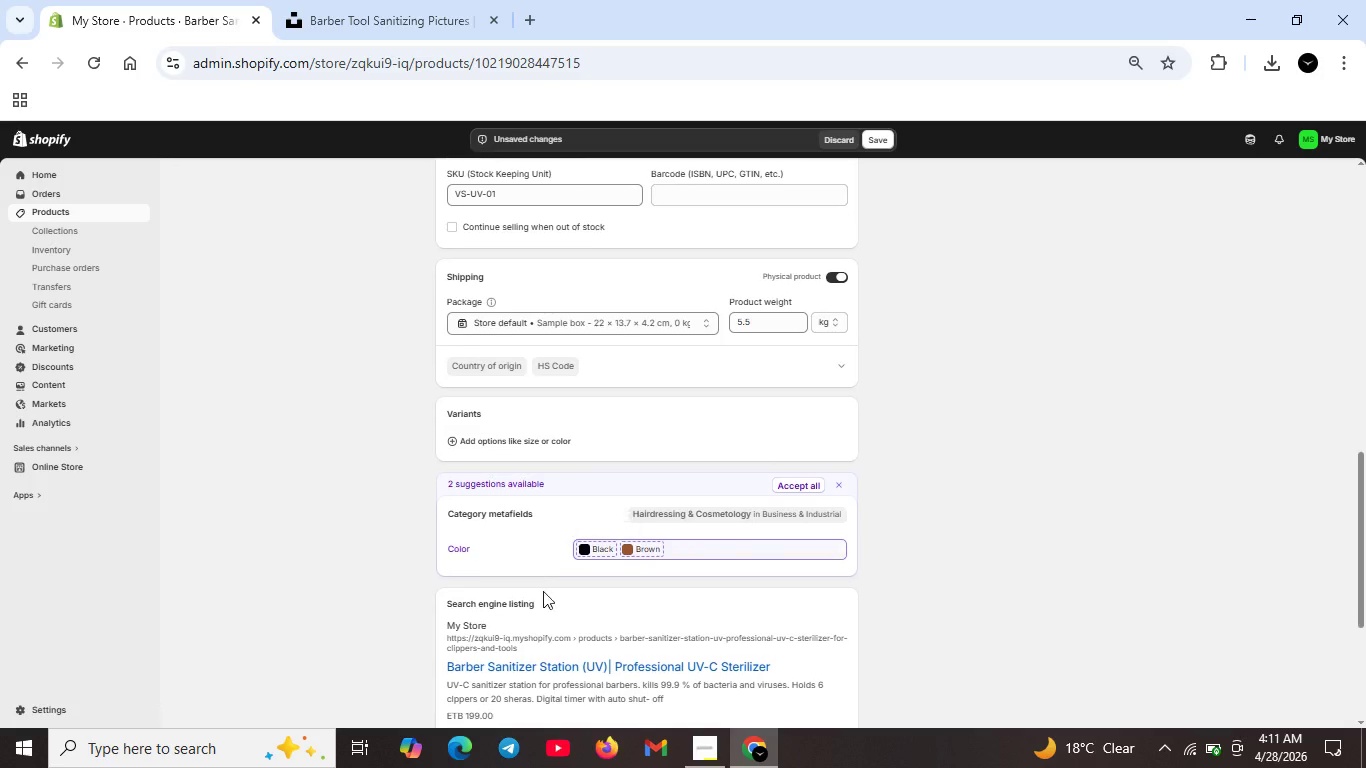 
scroll: coordinate [588, 593], scroll_direction: down, amount: 3.0
 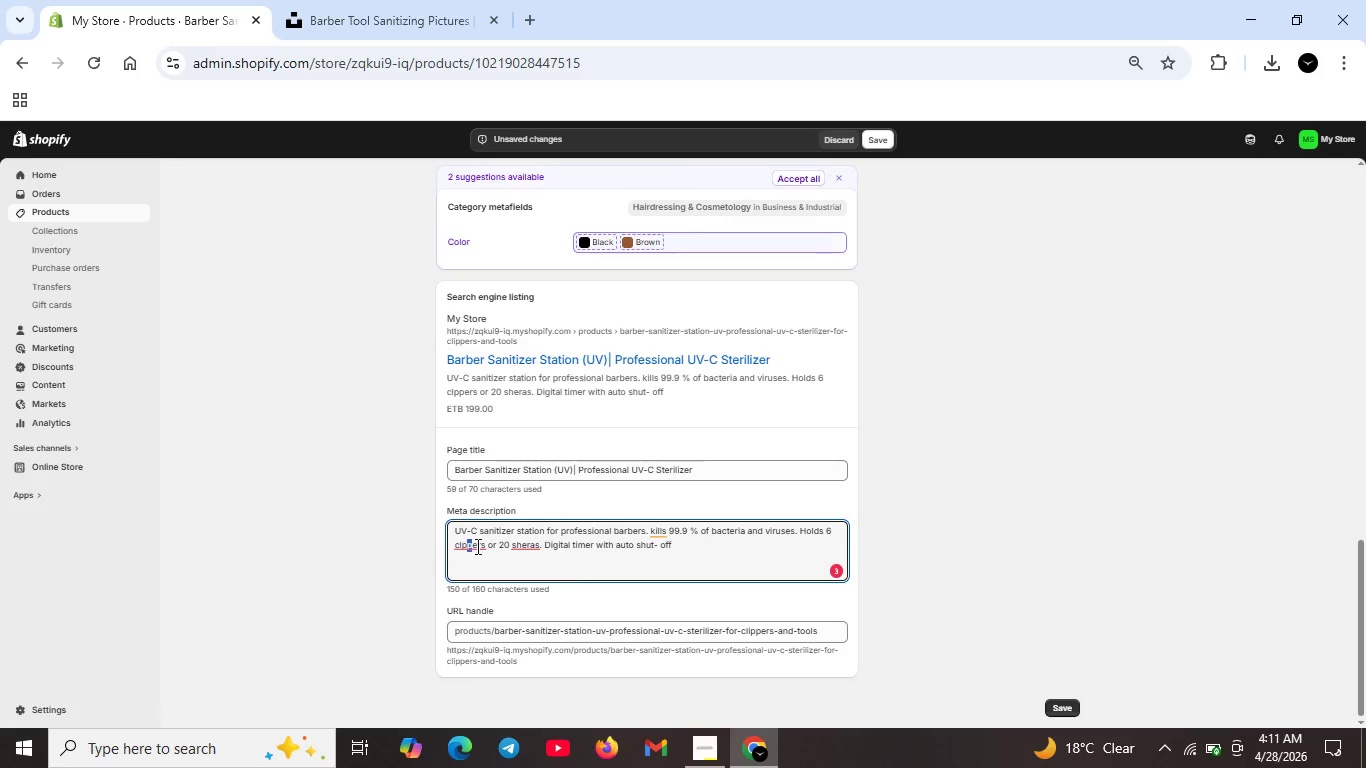 
left_click([477, 543])
 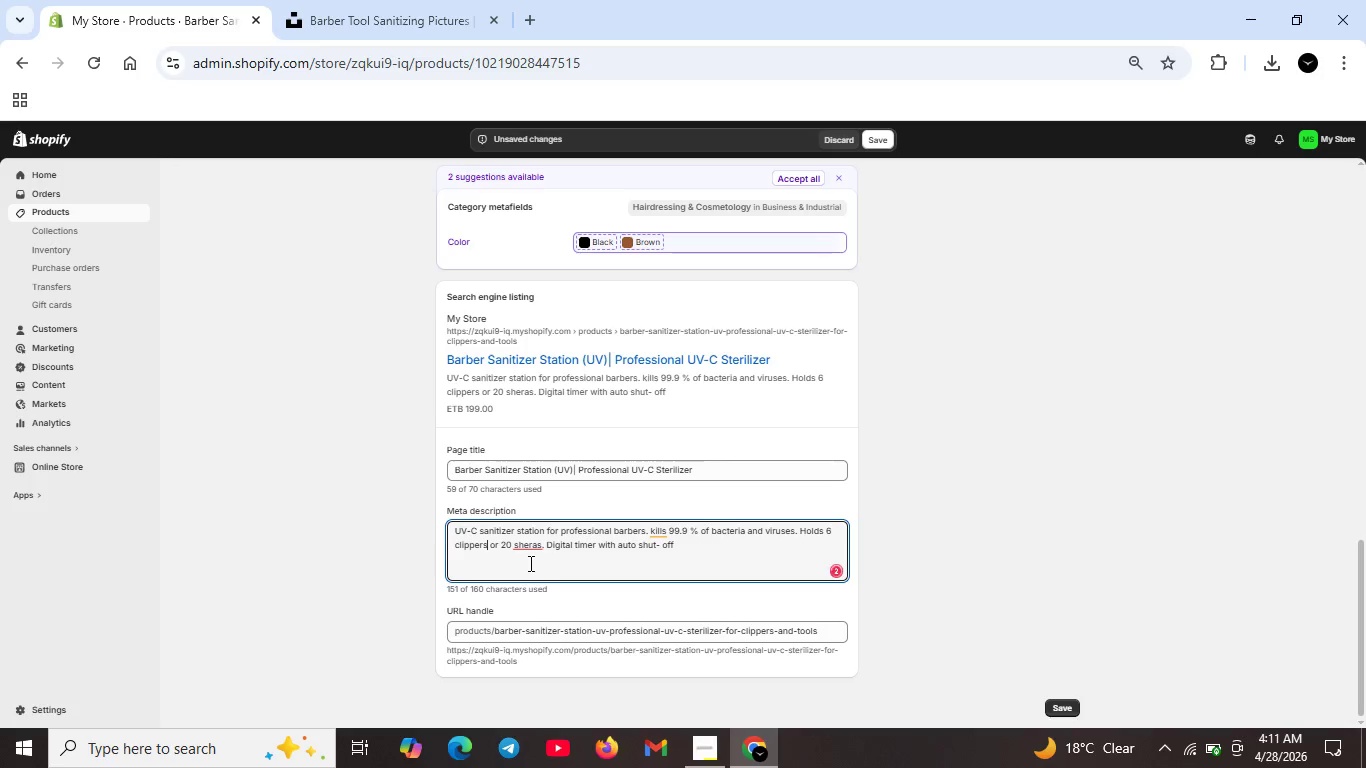 
left_click([529, 552])
 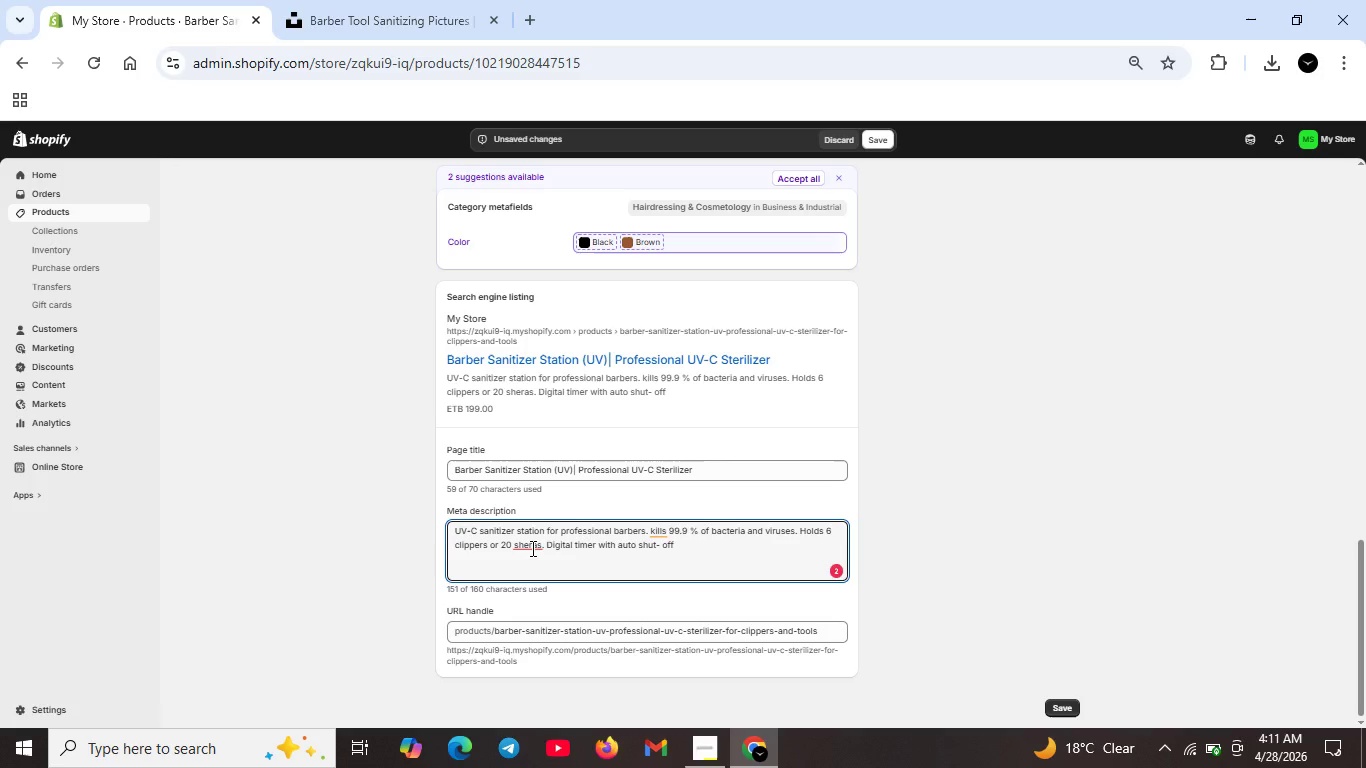 
left_click([531, 548])
 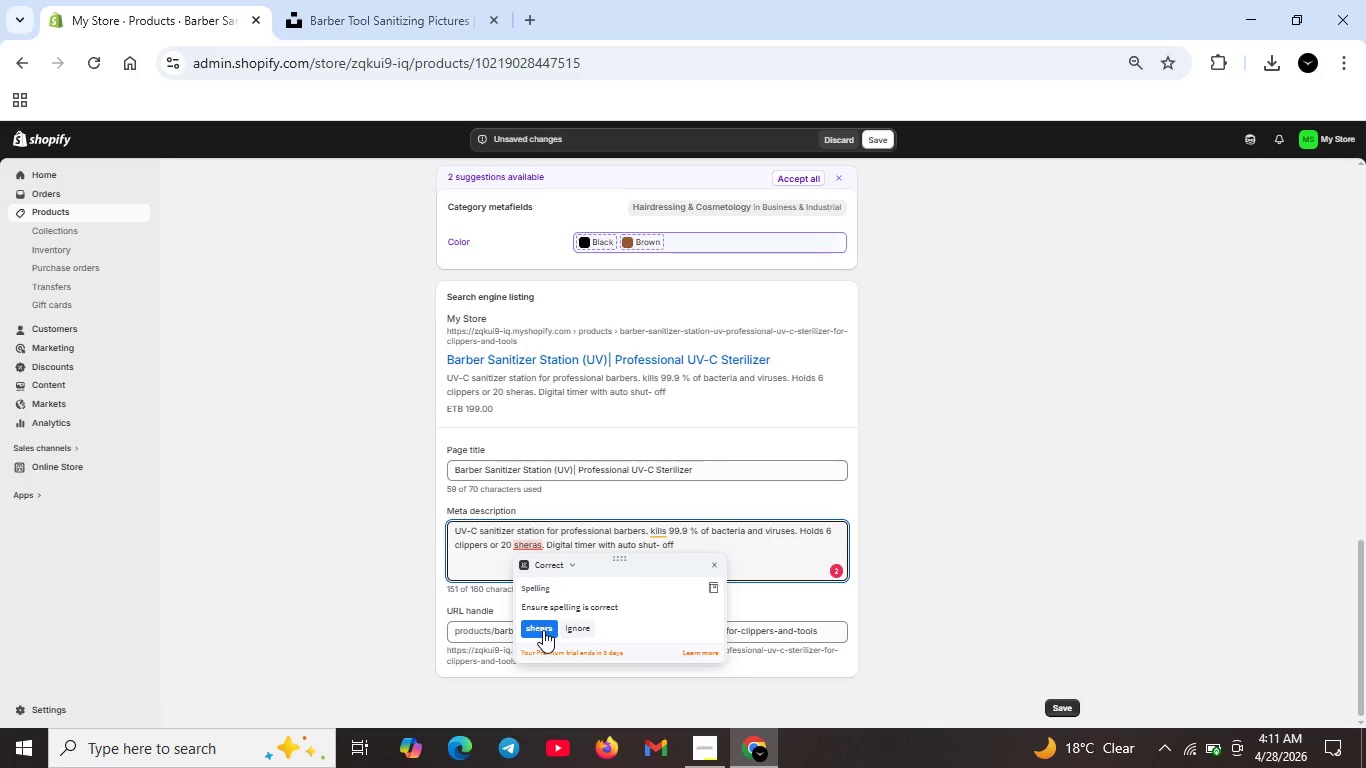 
left_click([543, 630])
 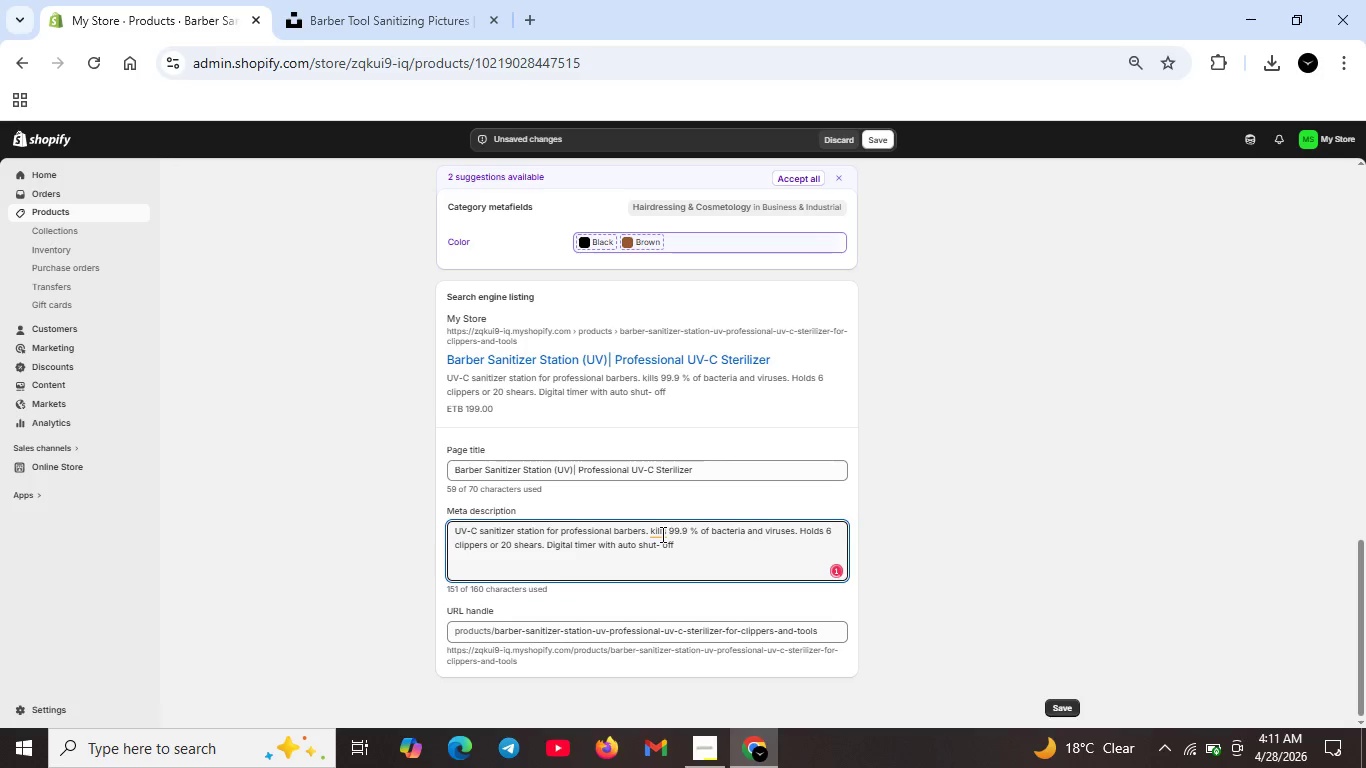 
left_click([661, 534])
 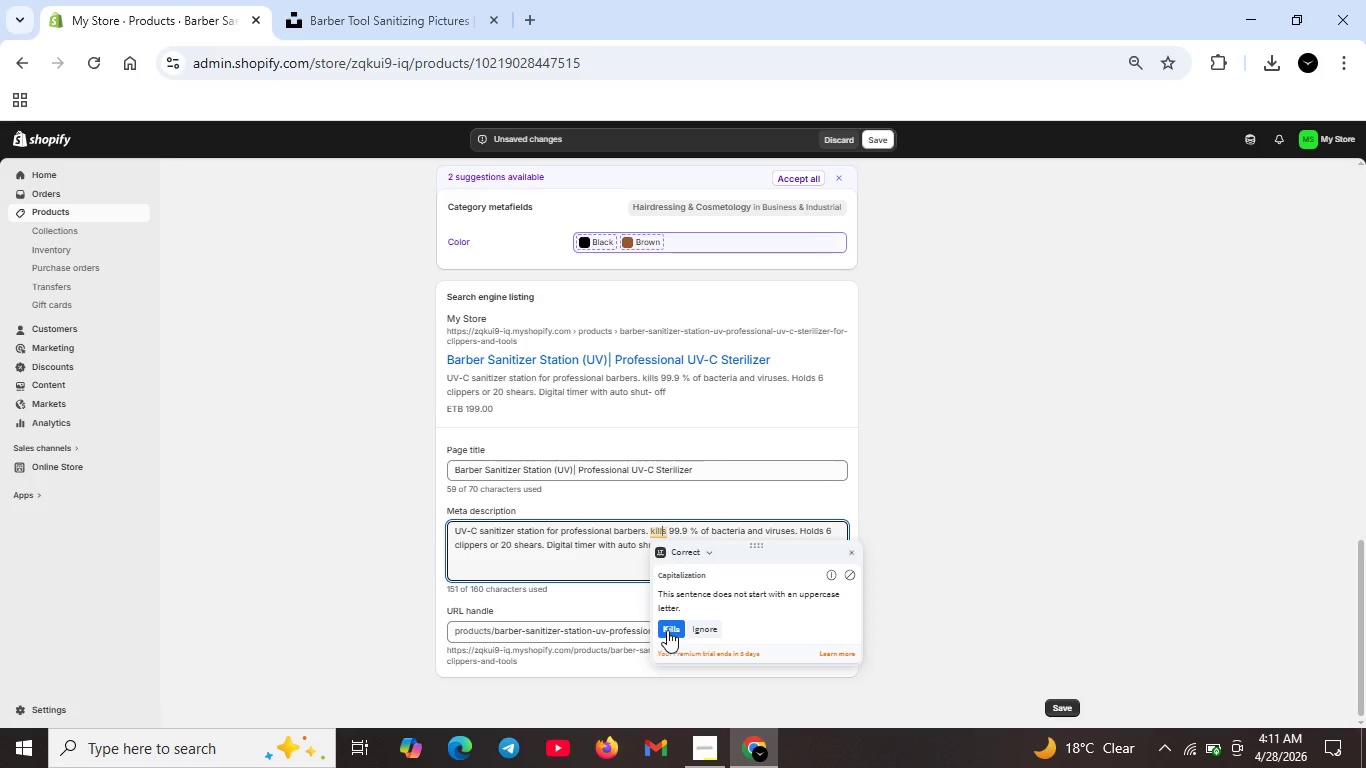 
left_click([667, 630])
 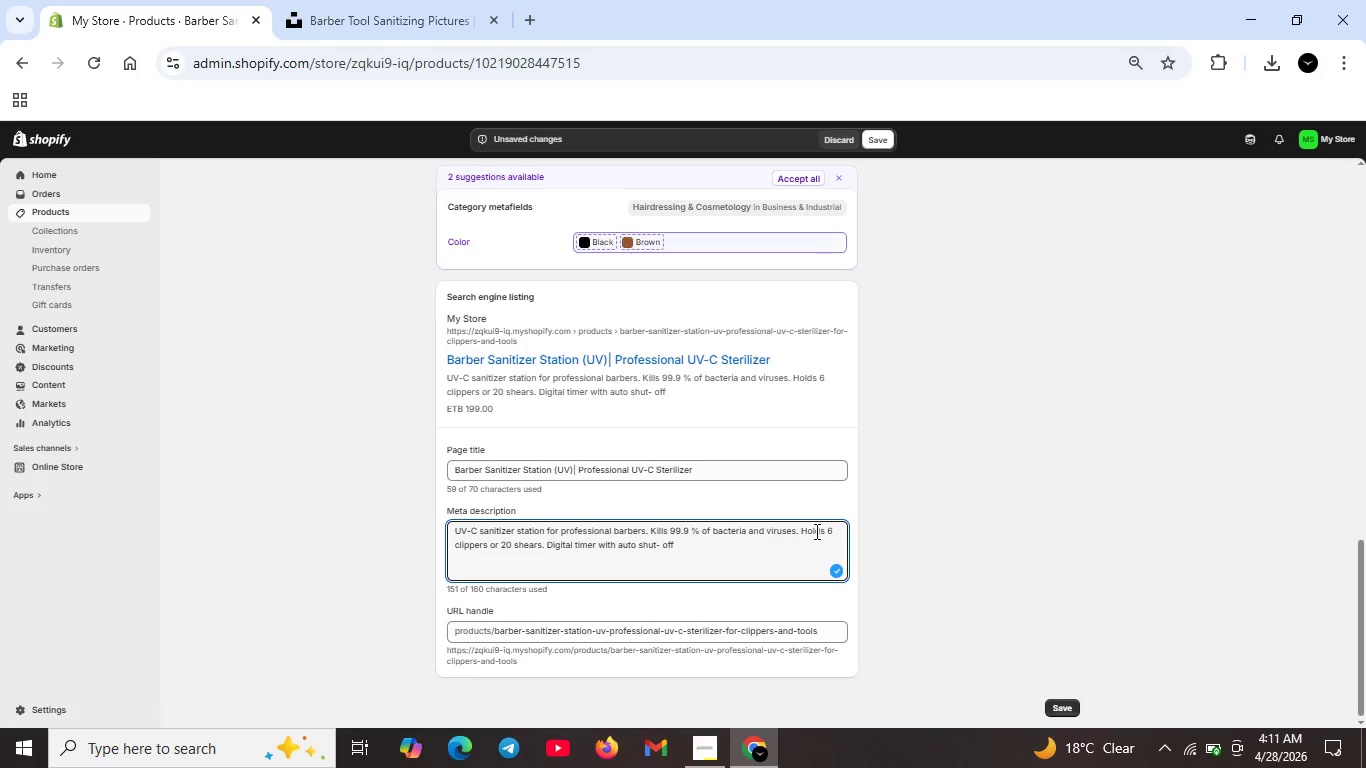 
wait(10.19)
 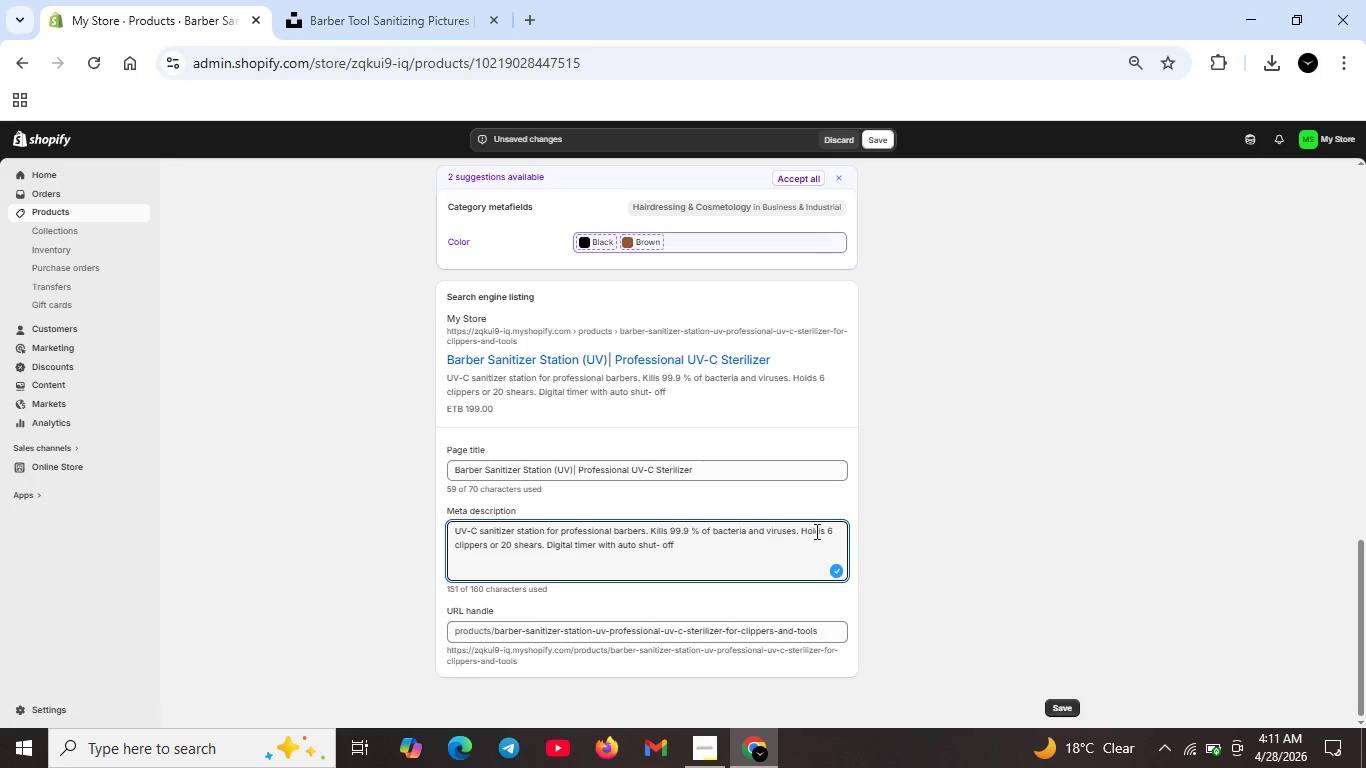 
left_click([887, 137])
 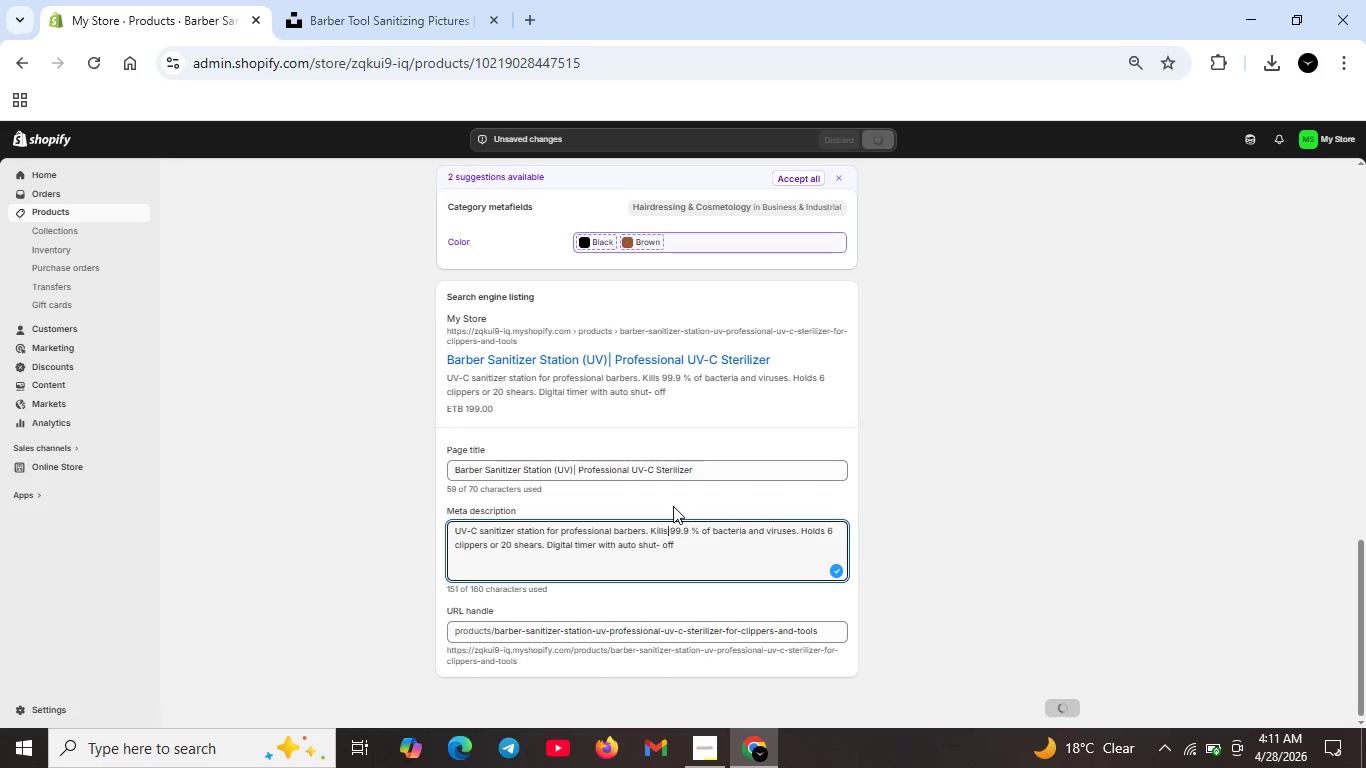 
wait(10.8)
 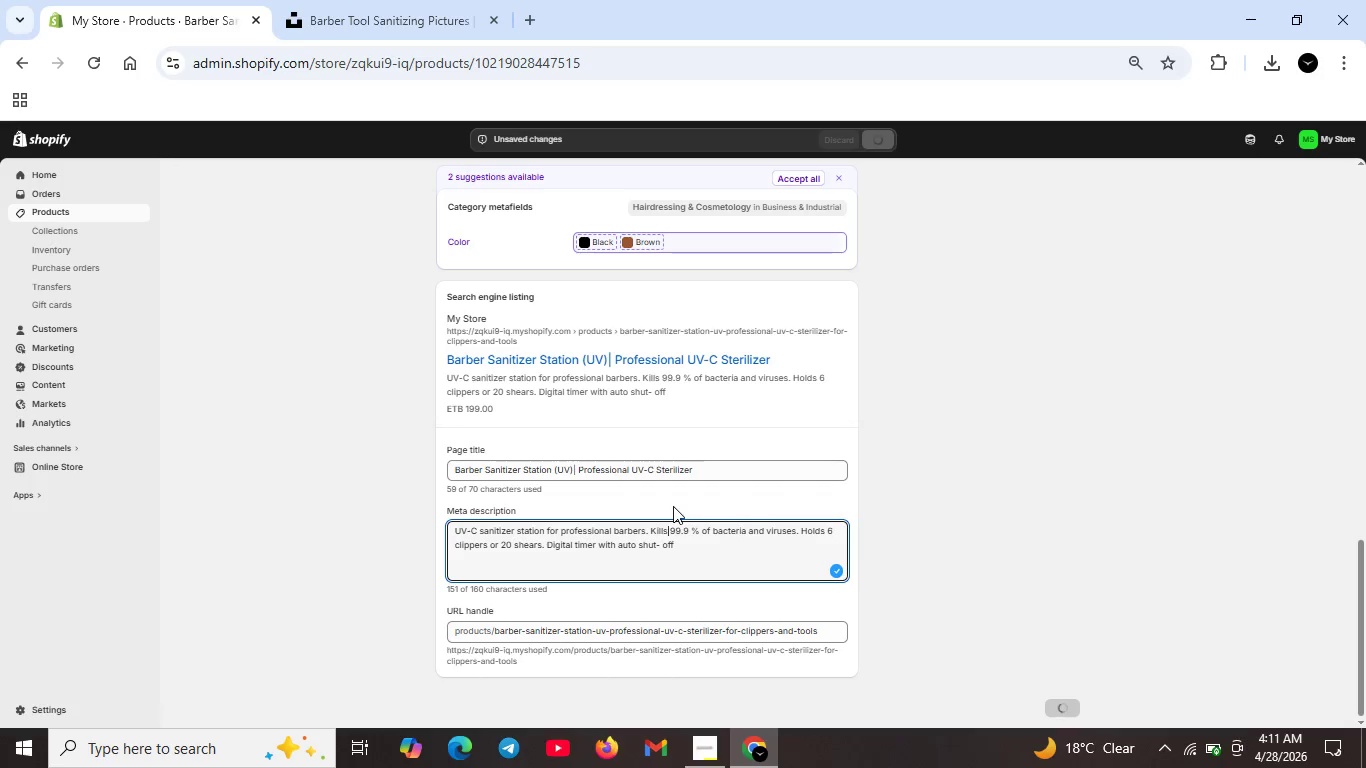 
left_click_drag(start_coordinate=[724, 632], to_coordinate=[819, 638])
 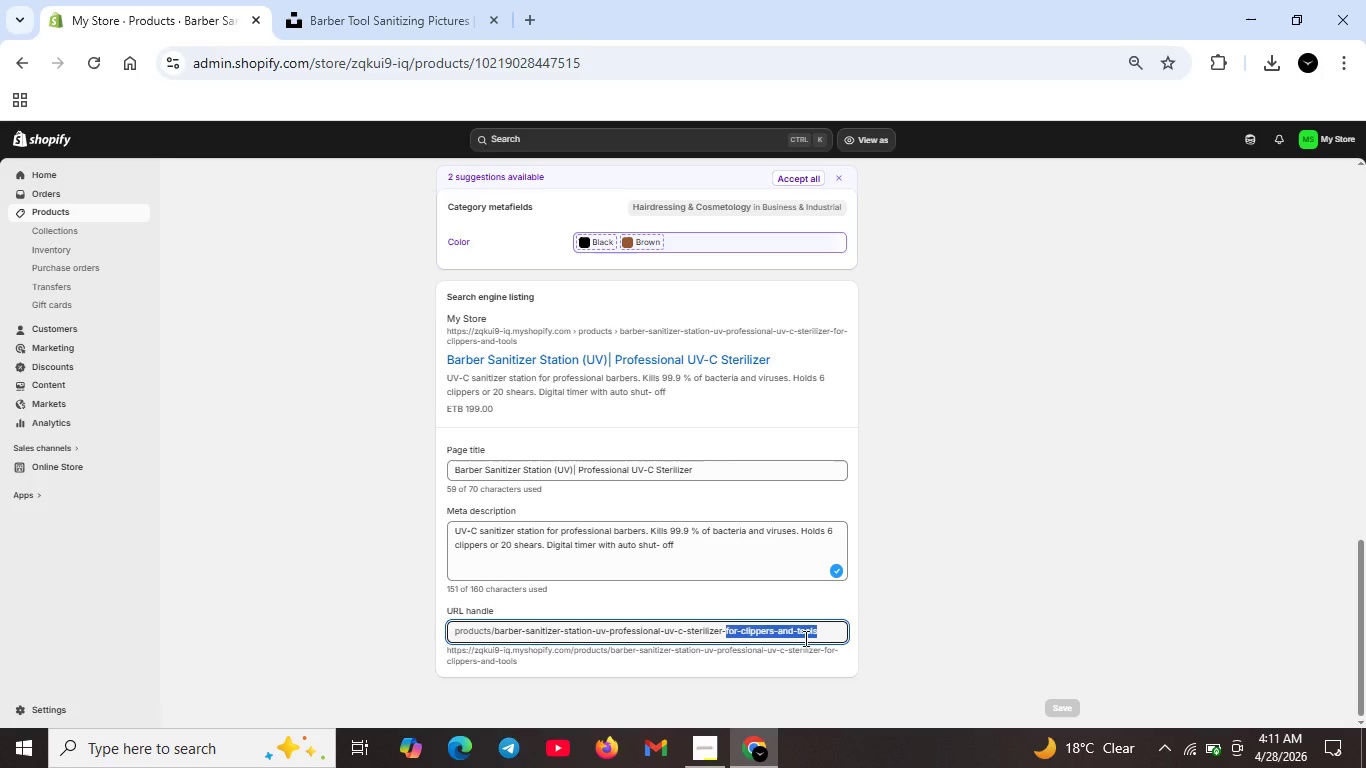 
key(Backspace)
 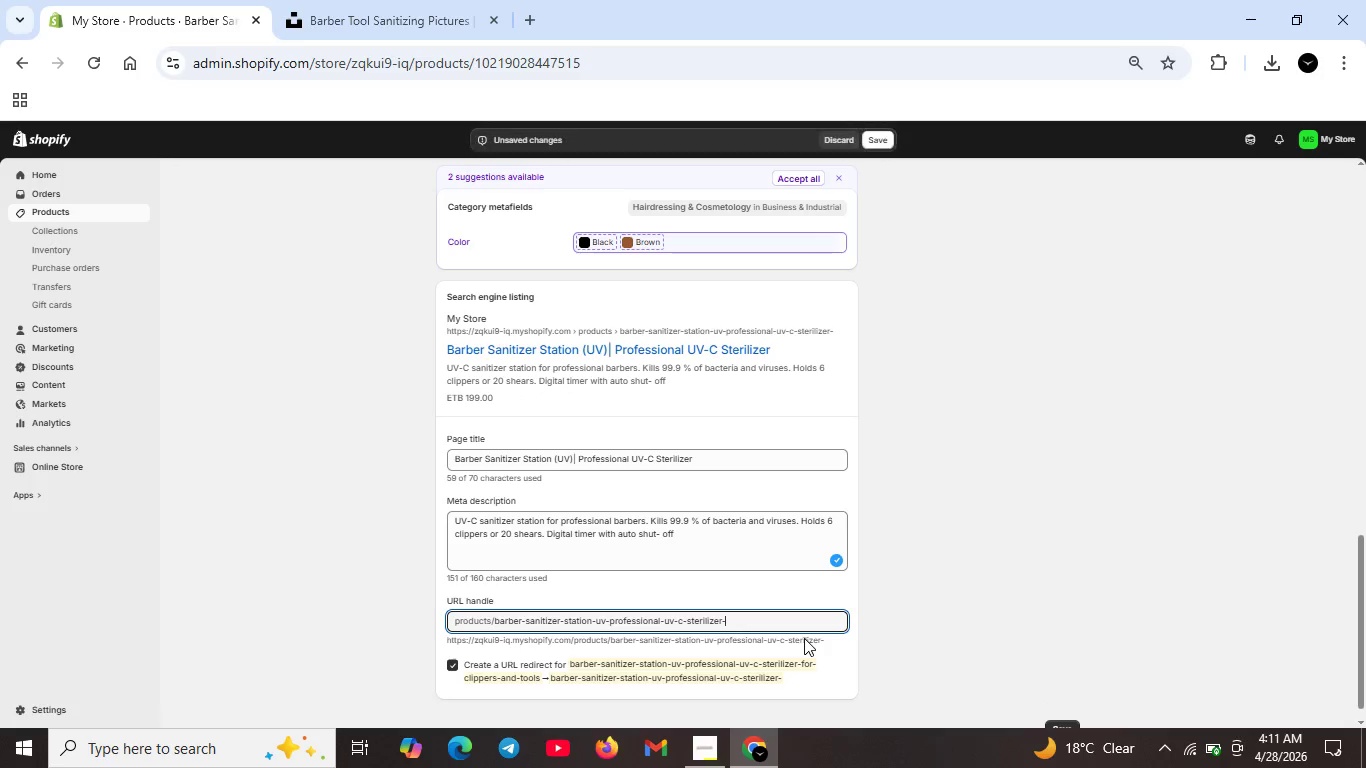 
key(Backspace)
 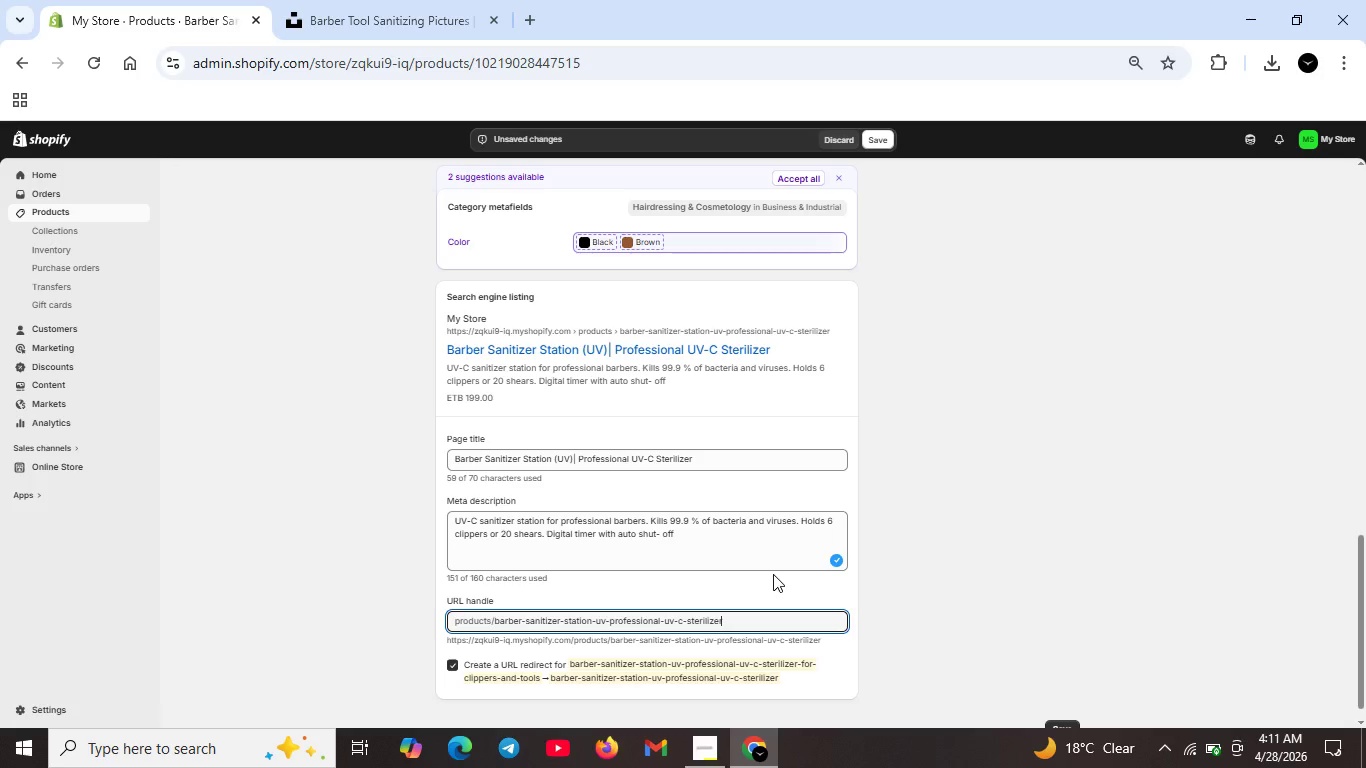 
scroll: coordinate [773, 574], scroll_direction: none, amount: 0.0
 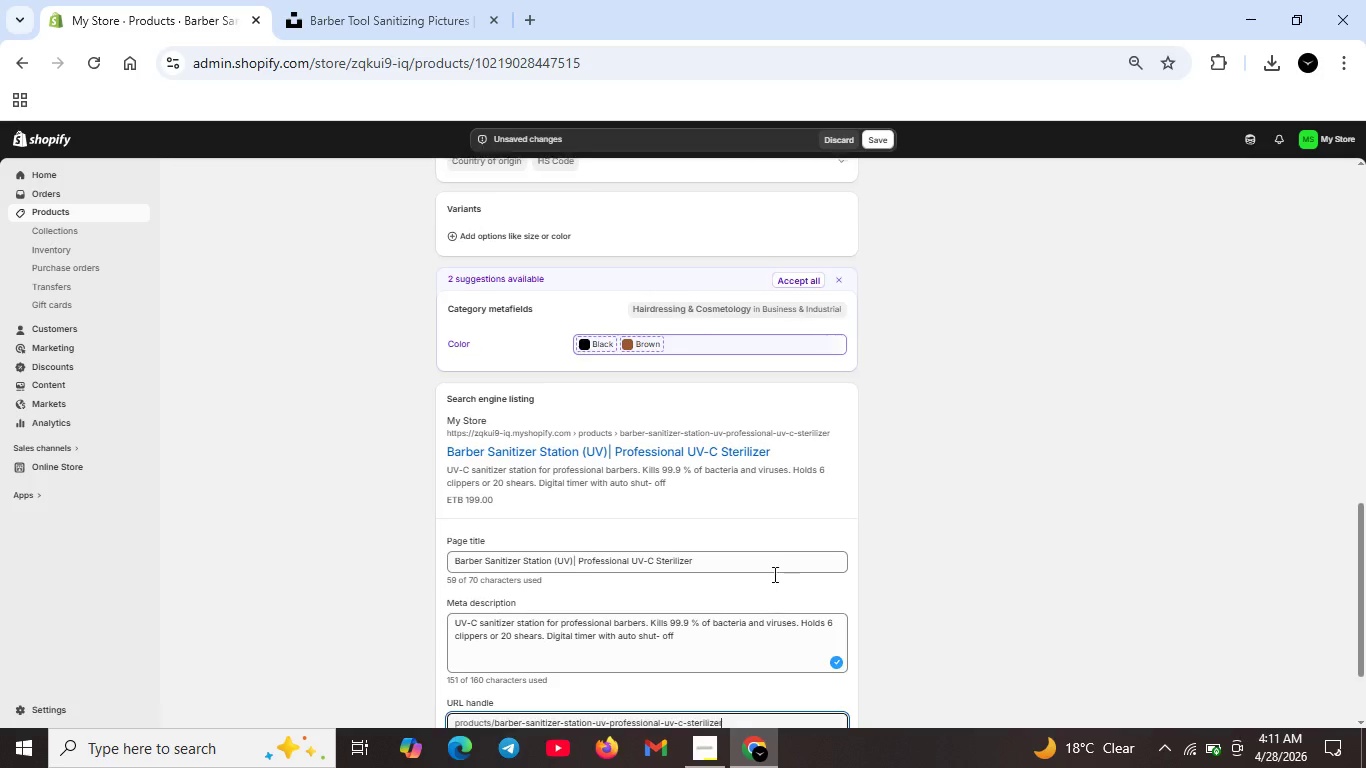 
scroll: coordinate [772, 510], scroll_direction: up, amount: 14.0
 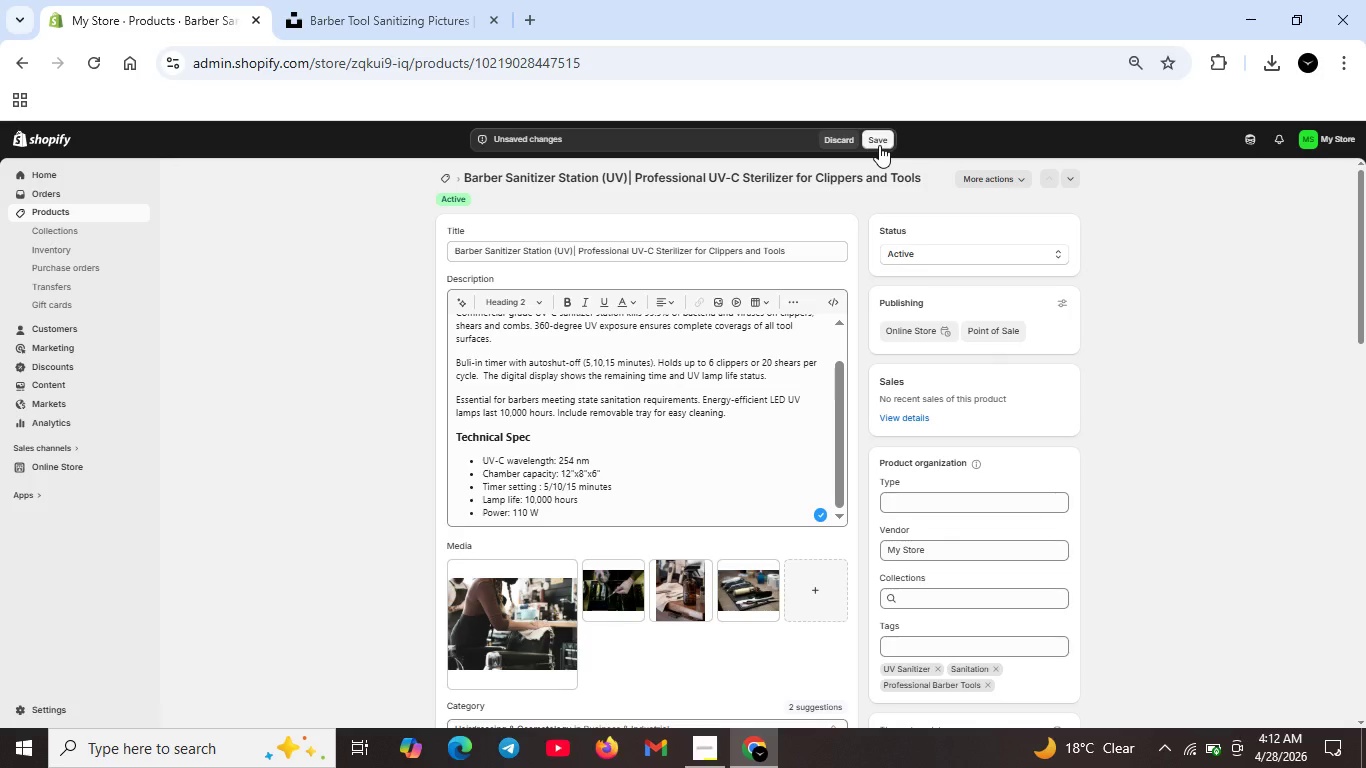 
left_click([879, 145])
 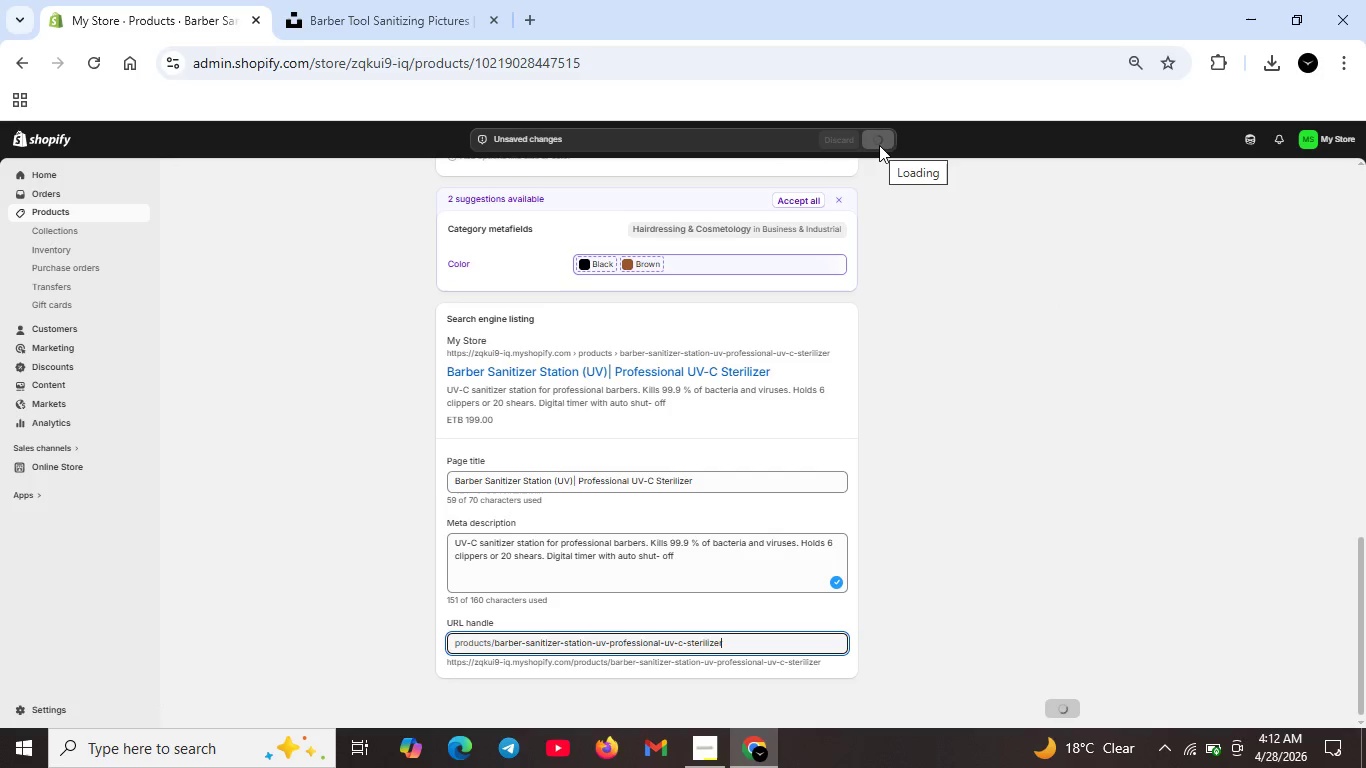 
wait(5.23)
 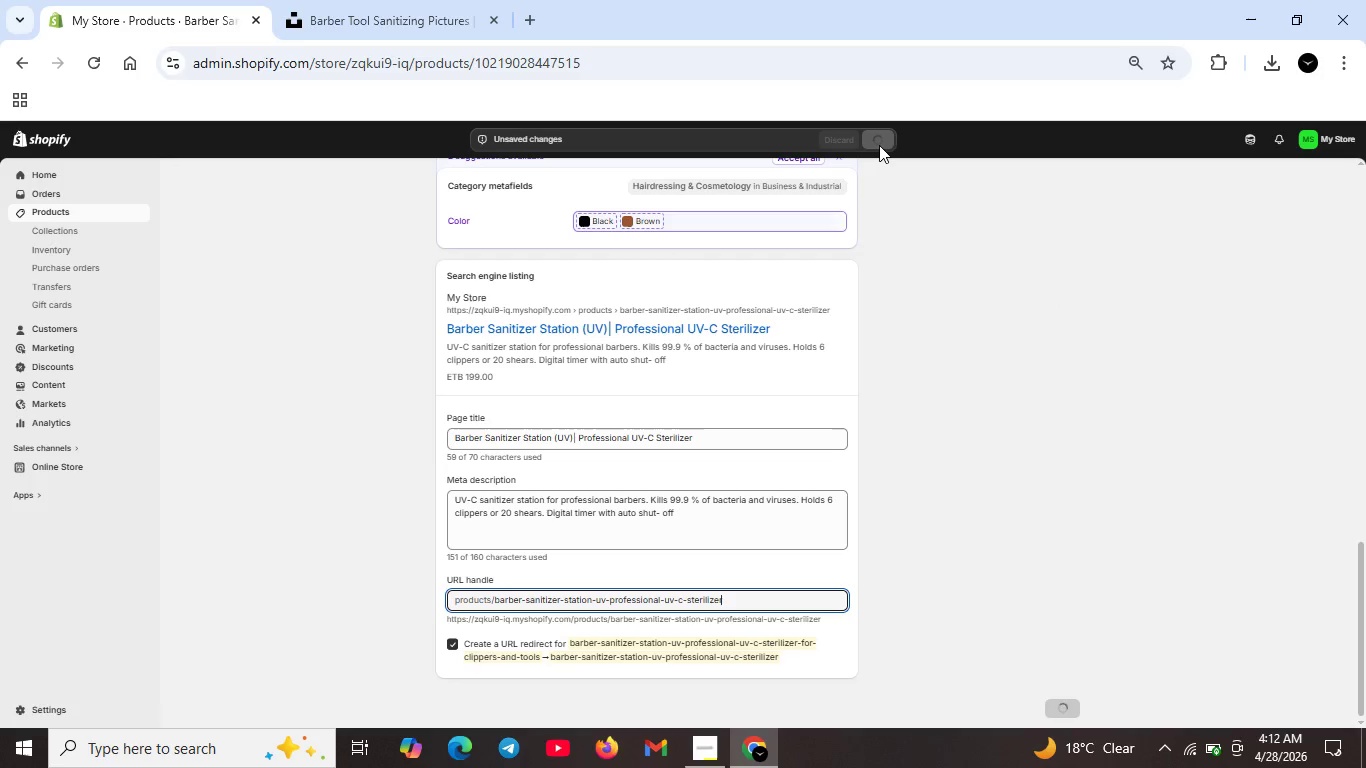 
left_click([703, 734])